 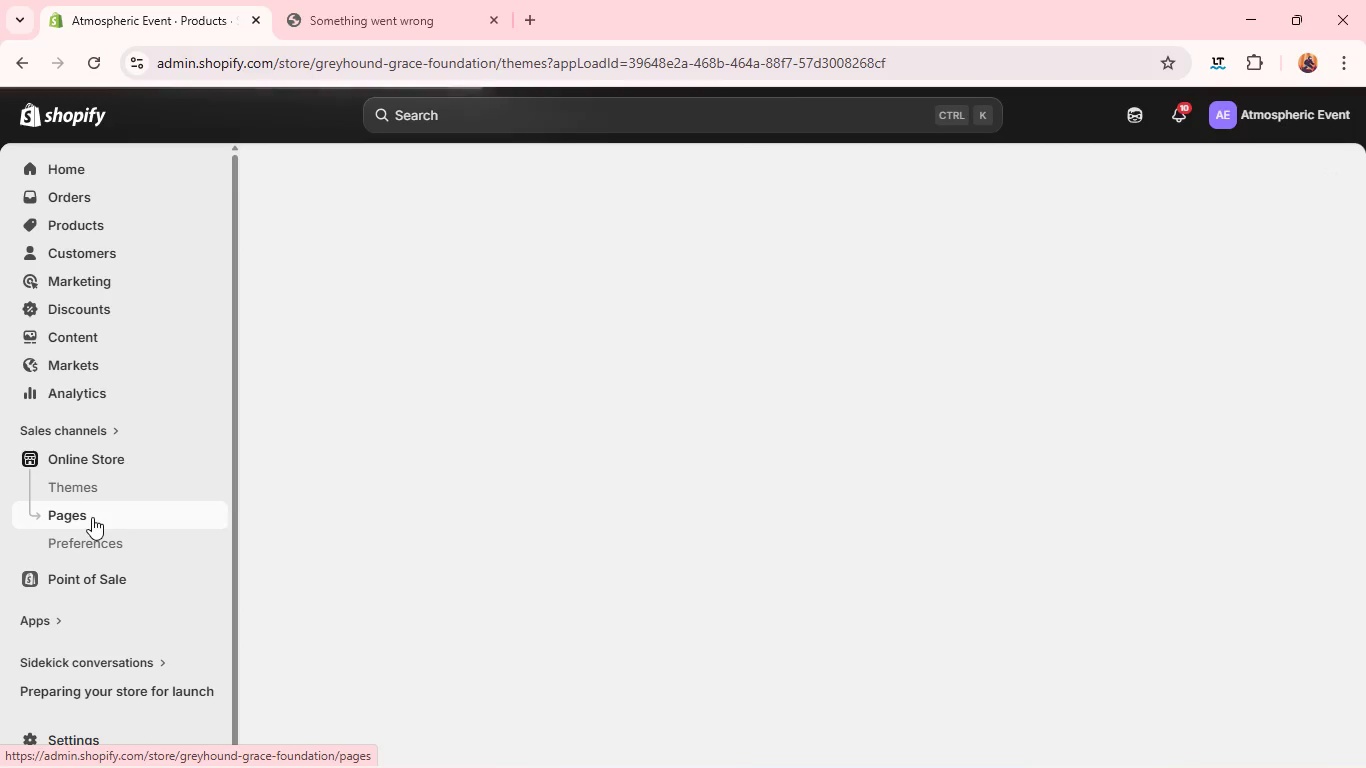 
left_click([812, 553])
 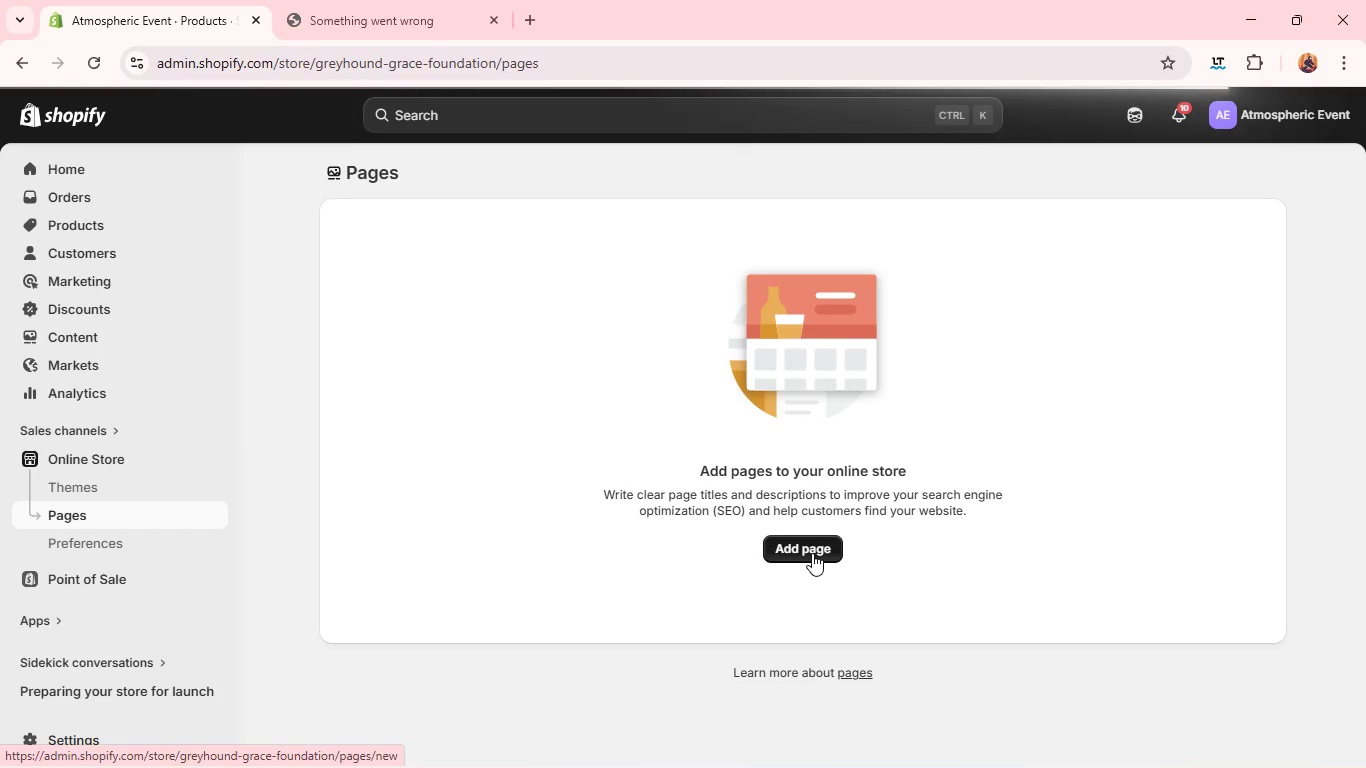 
wait(9.17)
 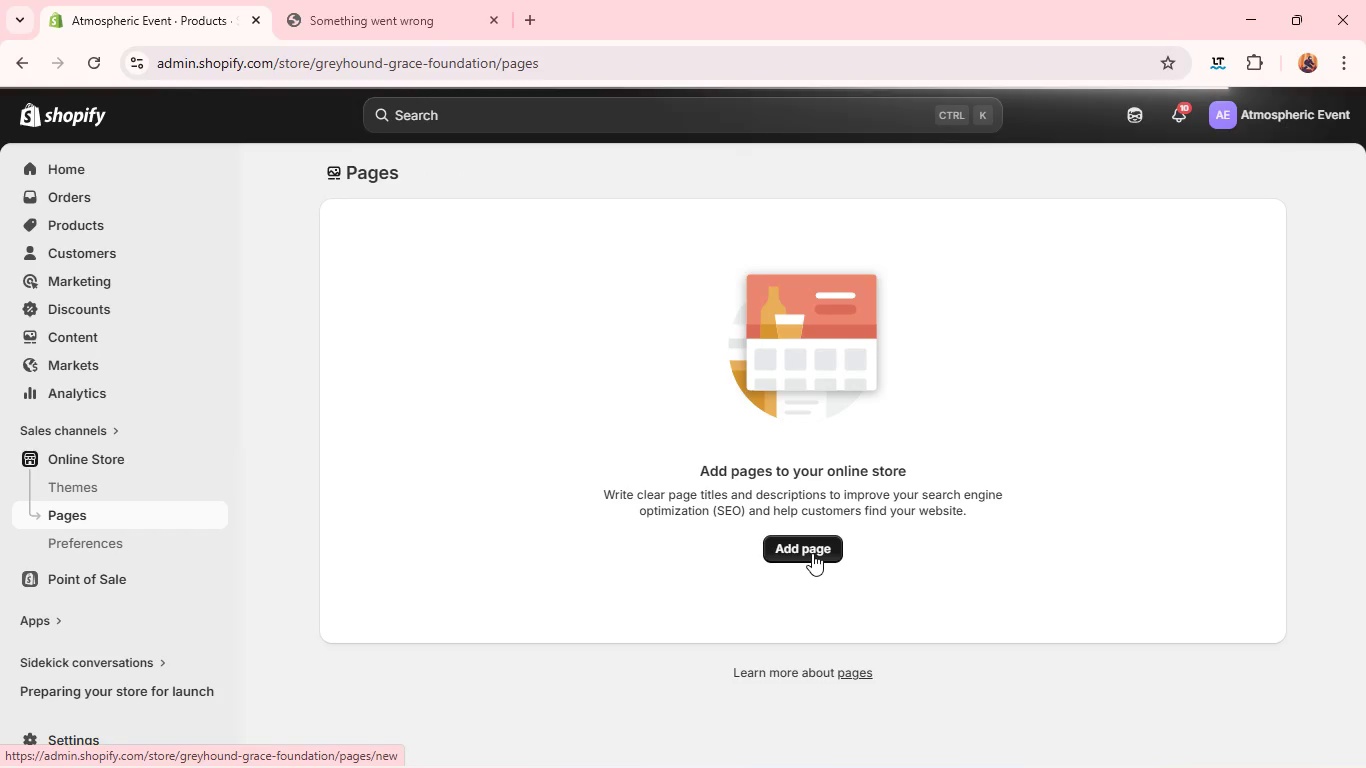 
left_click([493, 22])
 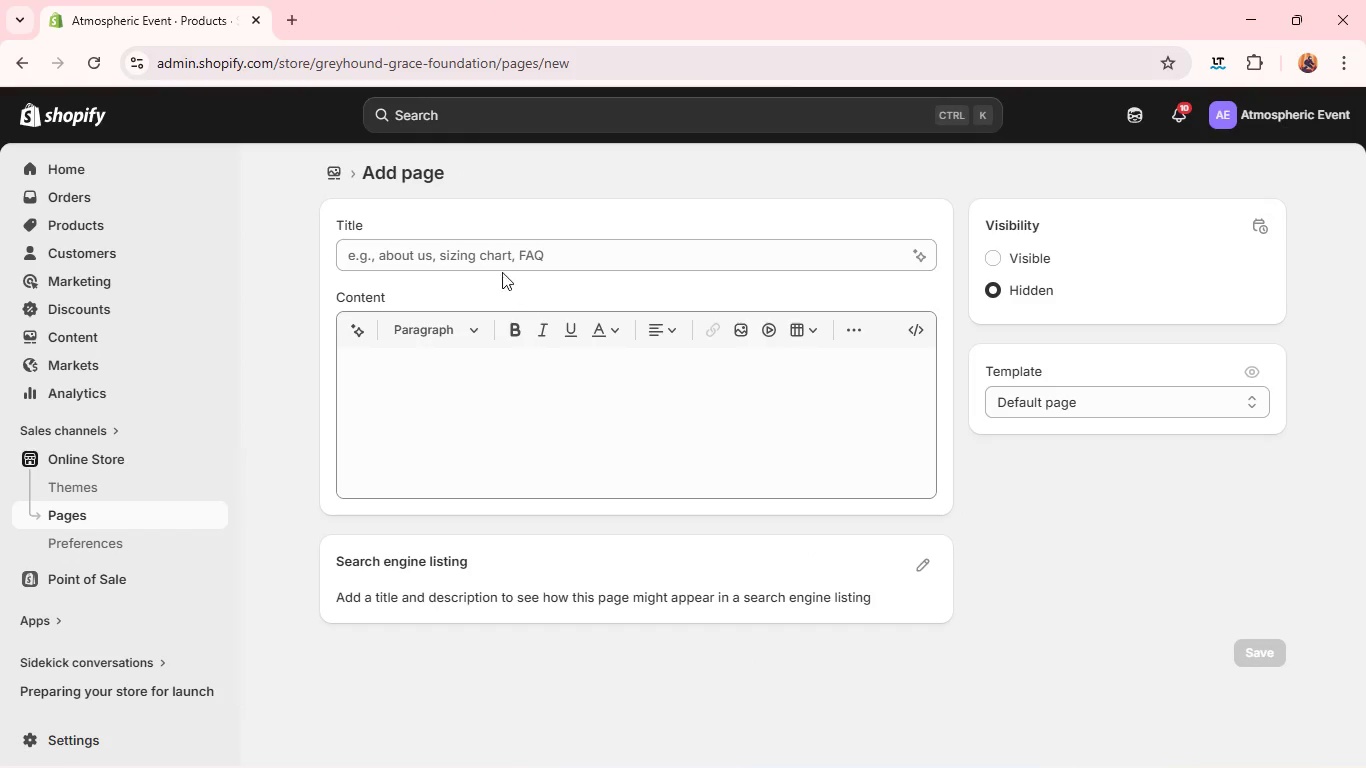 
left_click([498, 259])
 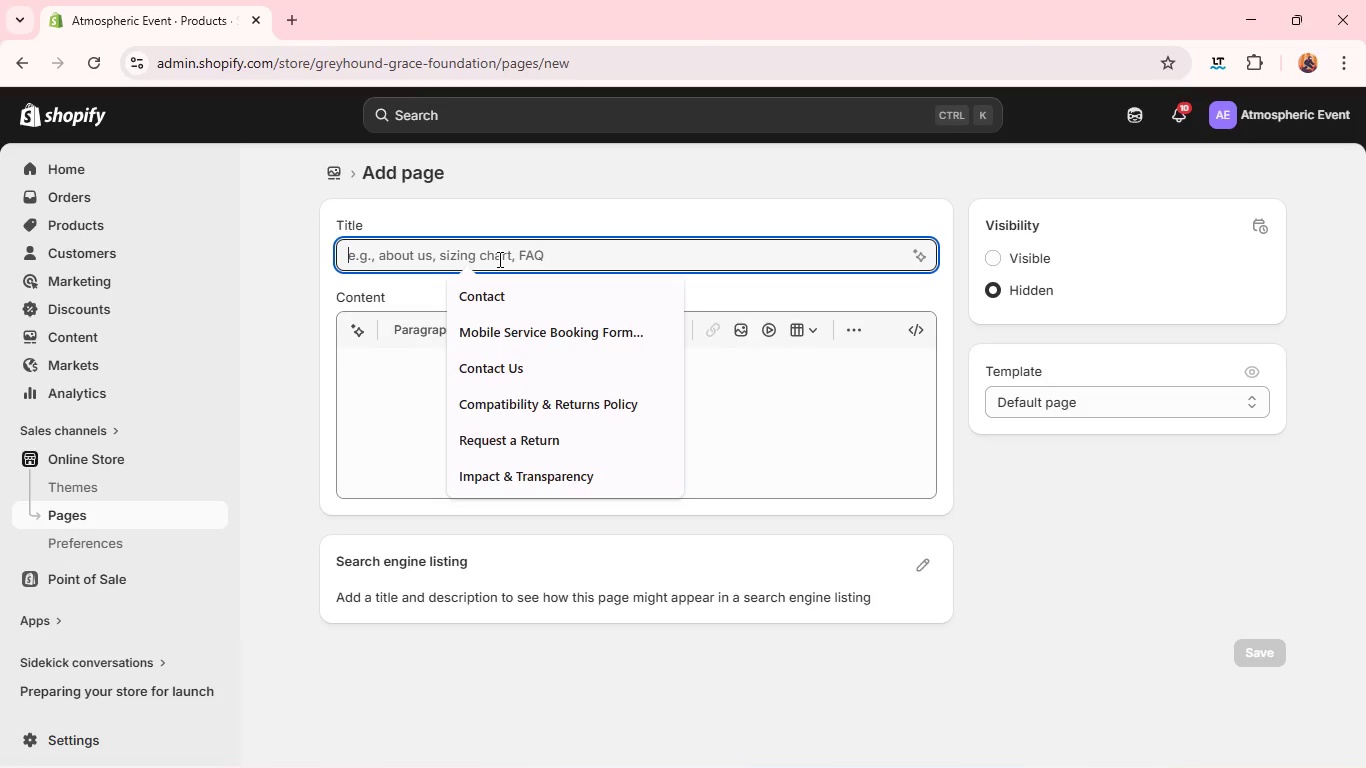 
wait(8.27)
 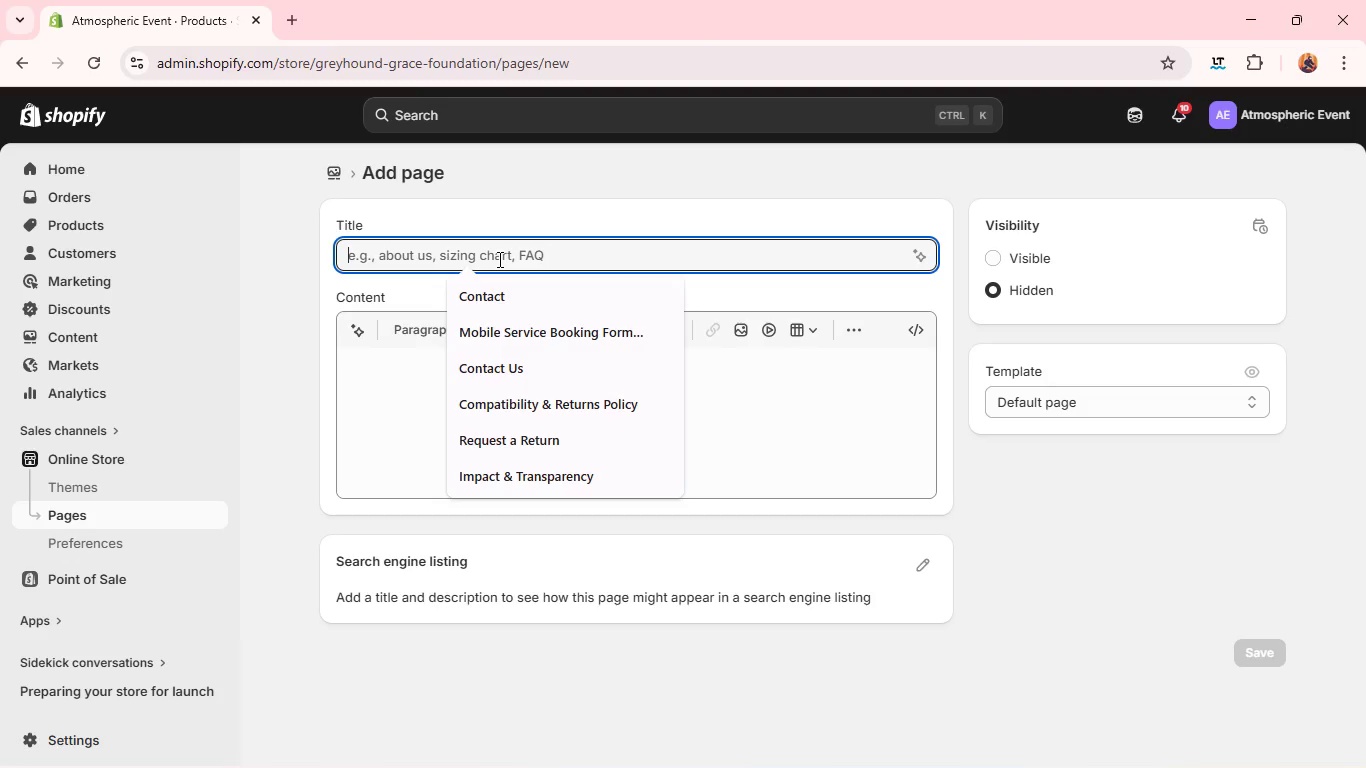 
type(How IT Works )
 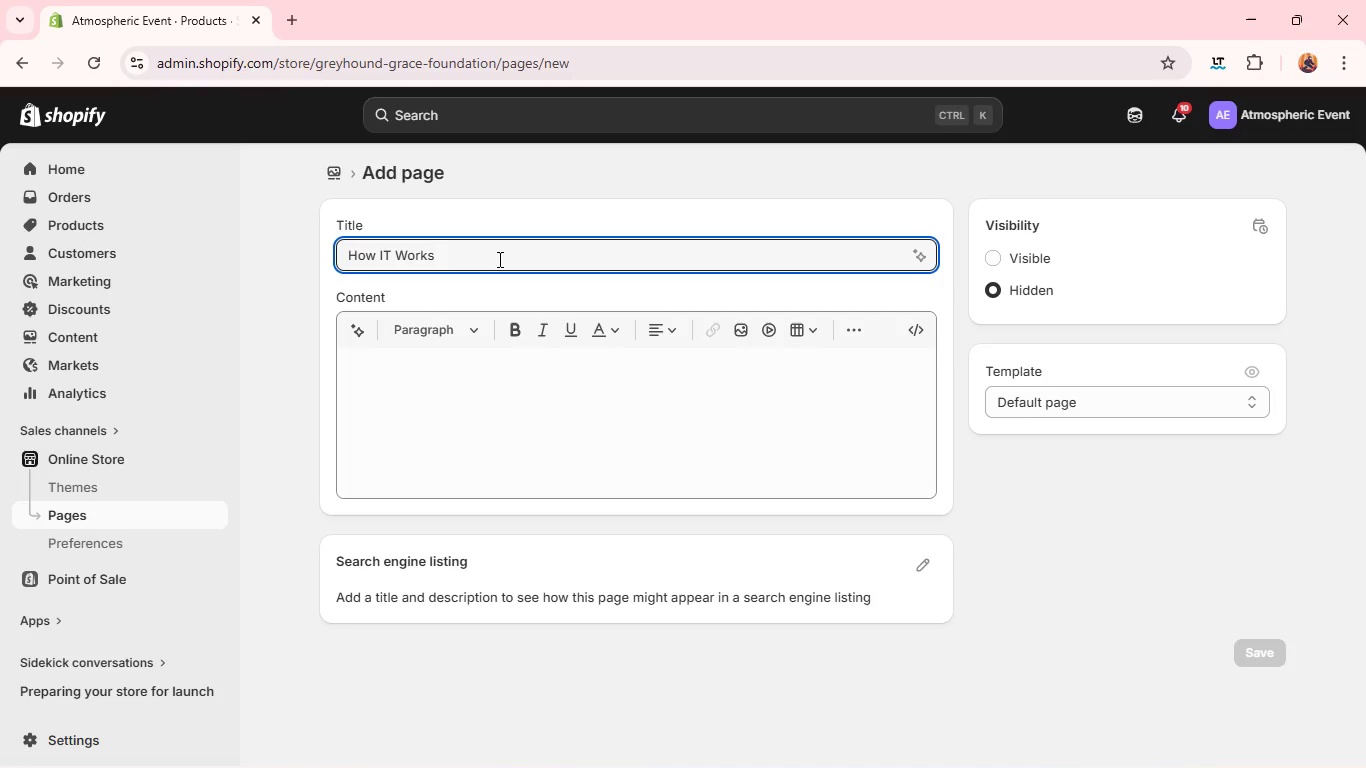 
key(Control+A)
 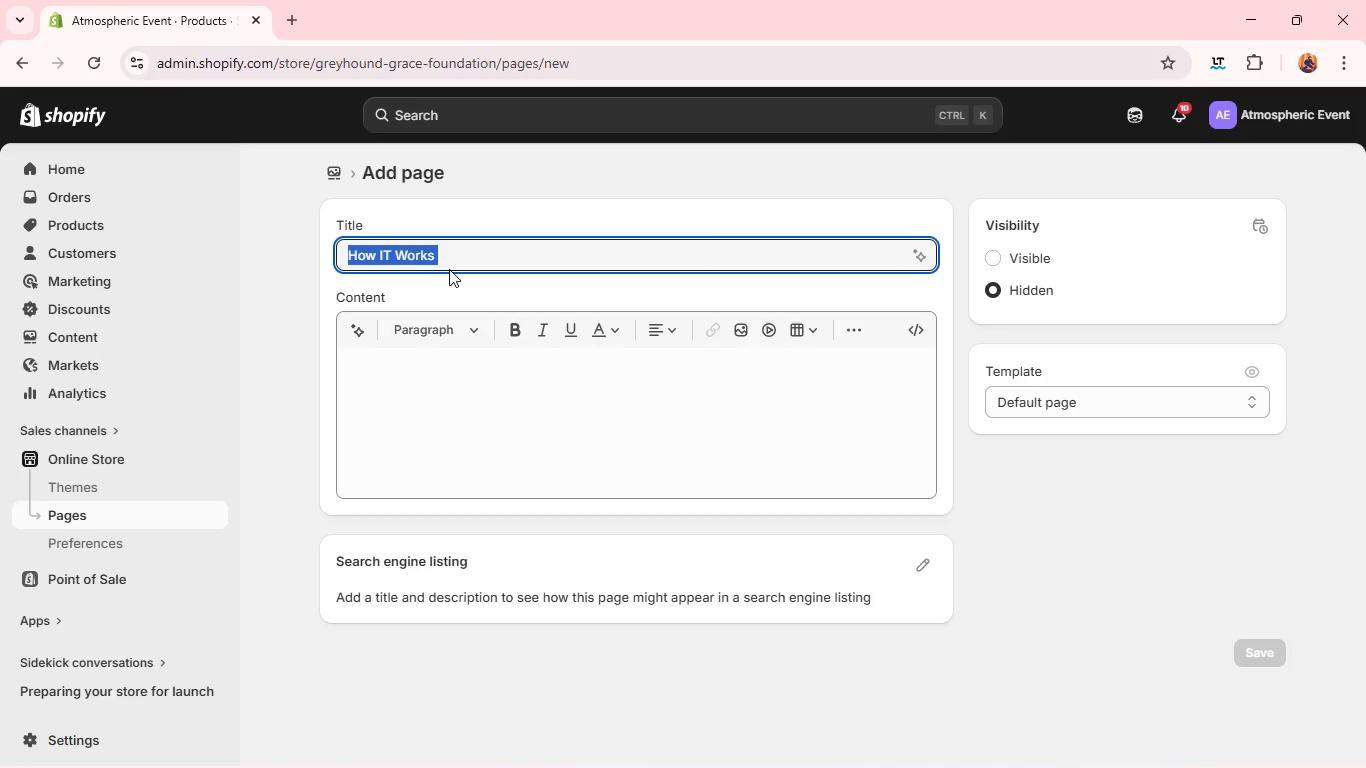 
type(HOW IT WORKS)
 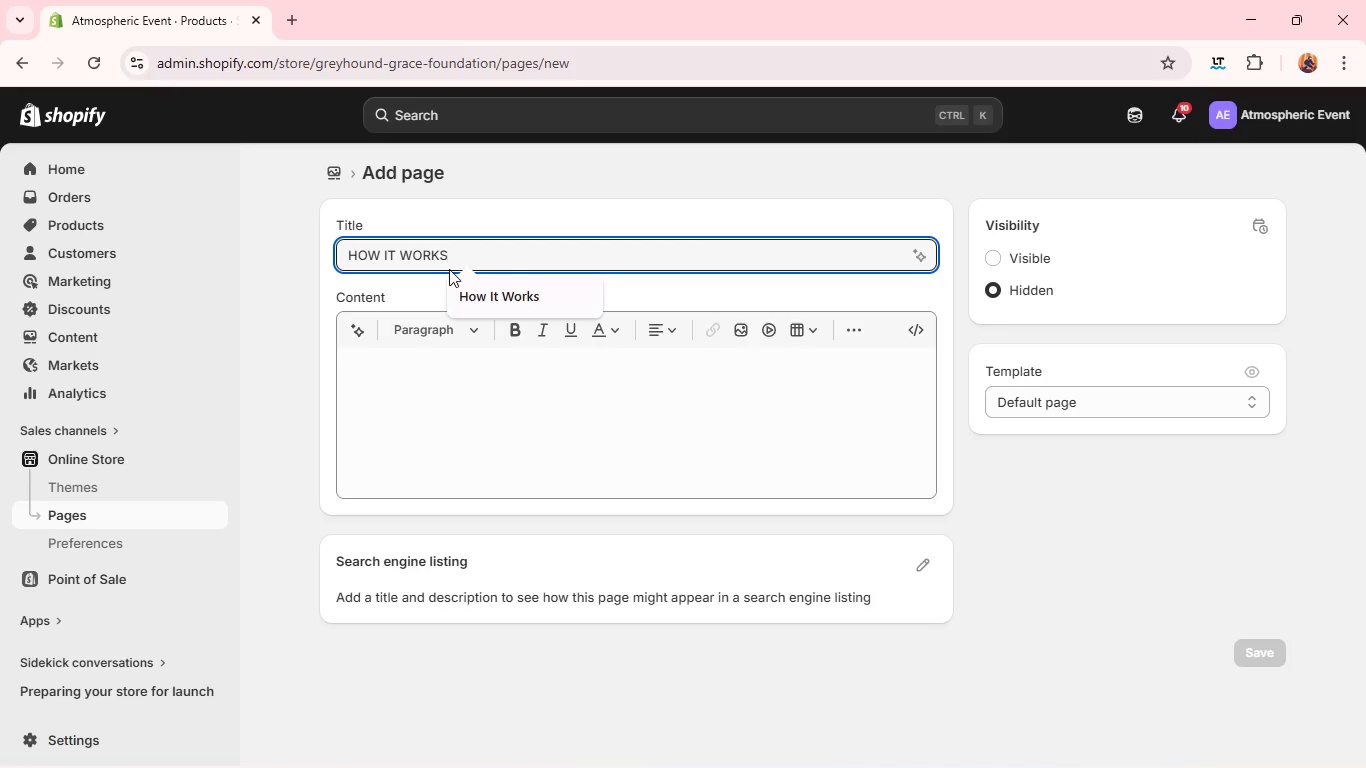 
left_click([407, 382])
 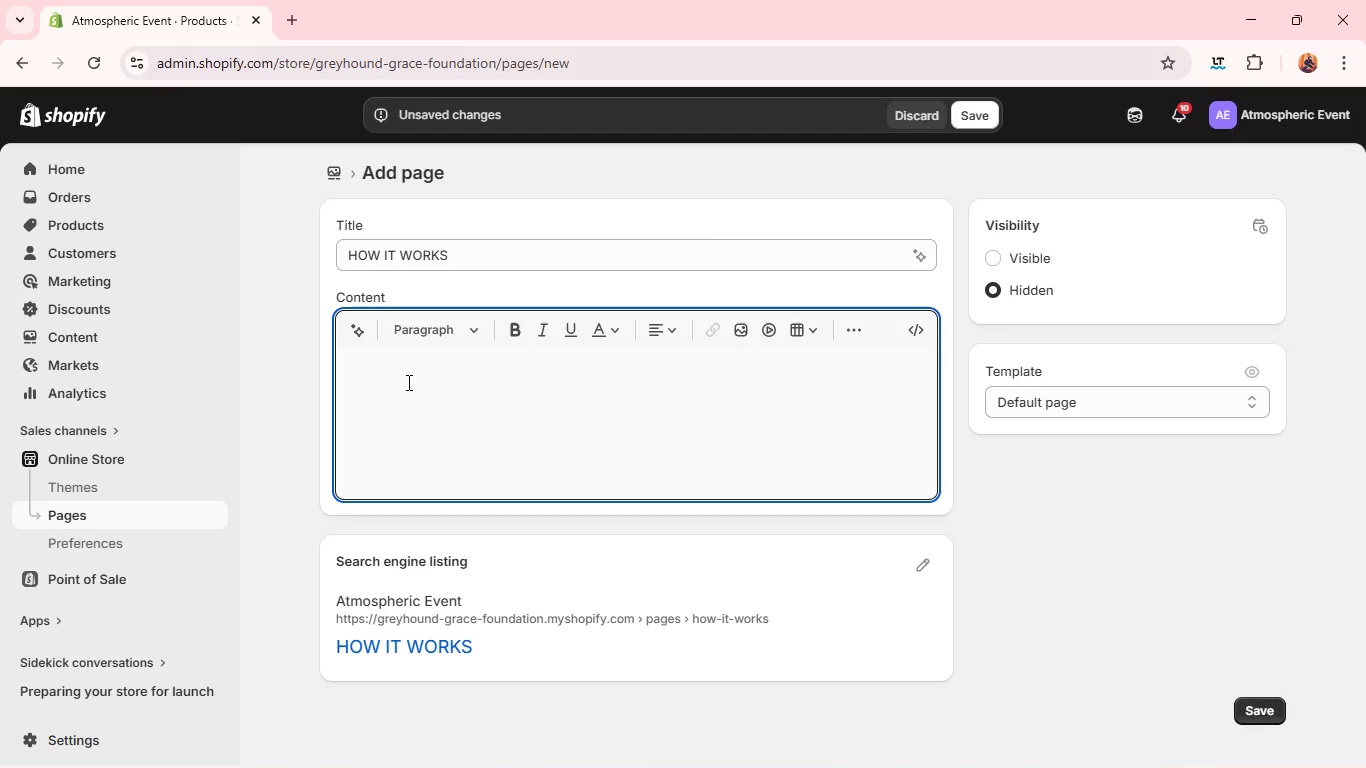 
type(Fo)
key(Backspace)
type(eo)
key(Backspace)
key(Backspace)
type(rom Unboc)
key(Backspace)
type(xing to full )
key(Backspace)
key(Backspace)
key(Backspace)
key(Backspace)
key(Backspace)
type(R)
key(Backspace)
type(Fi)
key(Backspace)
type(ull Event Expec)
key(Backspace)
type(rii)
key(Backspace)
type(nv)
key(Backspace)
type(nce)
key(Backspace)
key(Backspace)
key(Backspace)
type(ce in Minutes)
 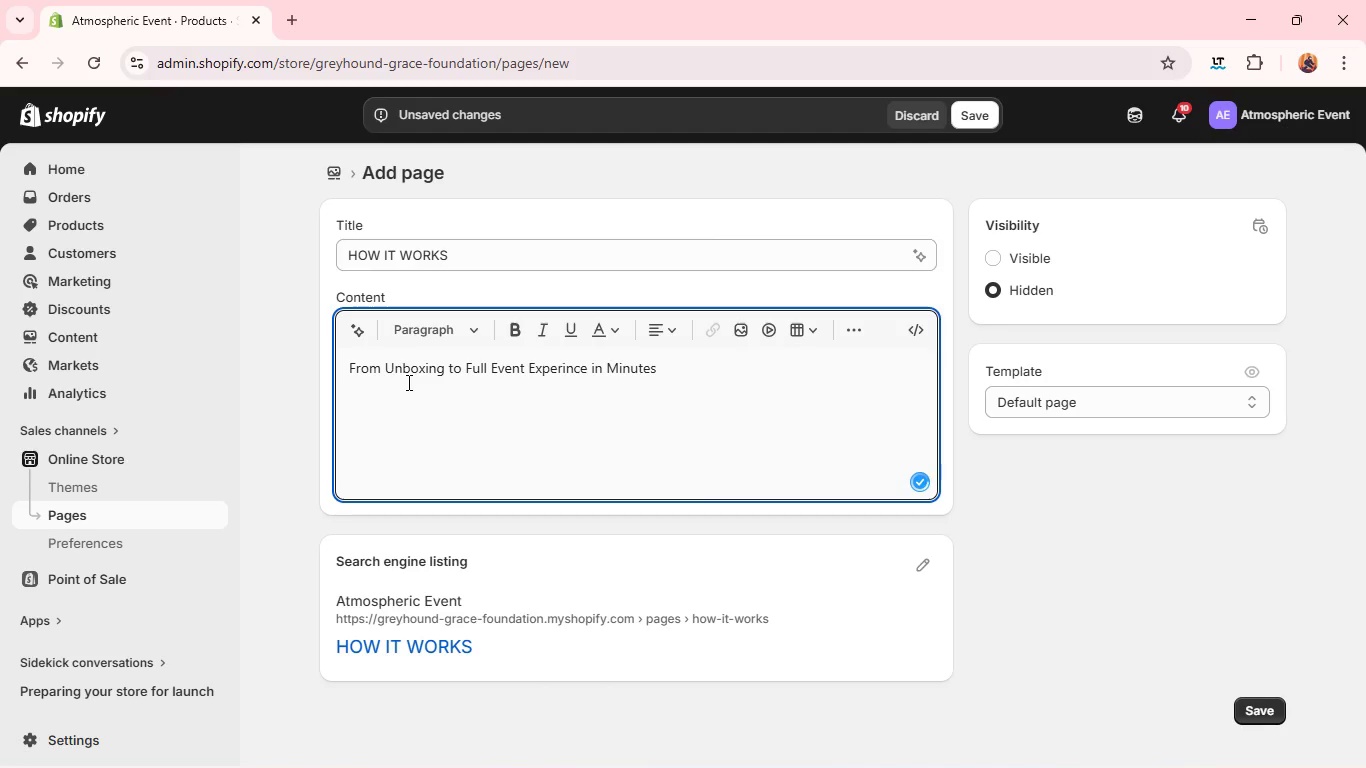 
key(Enter)
 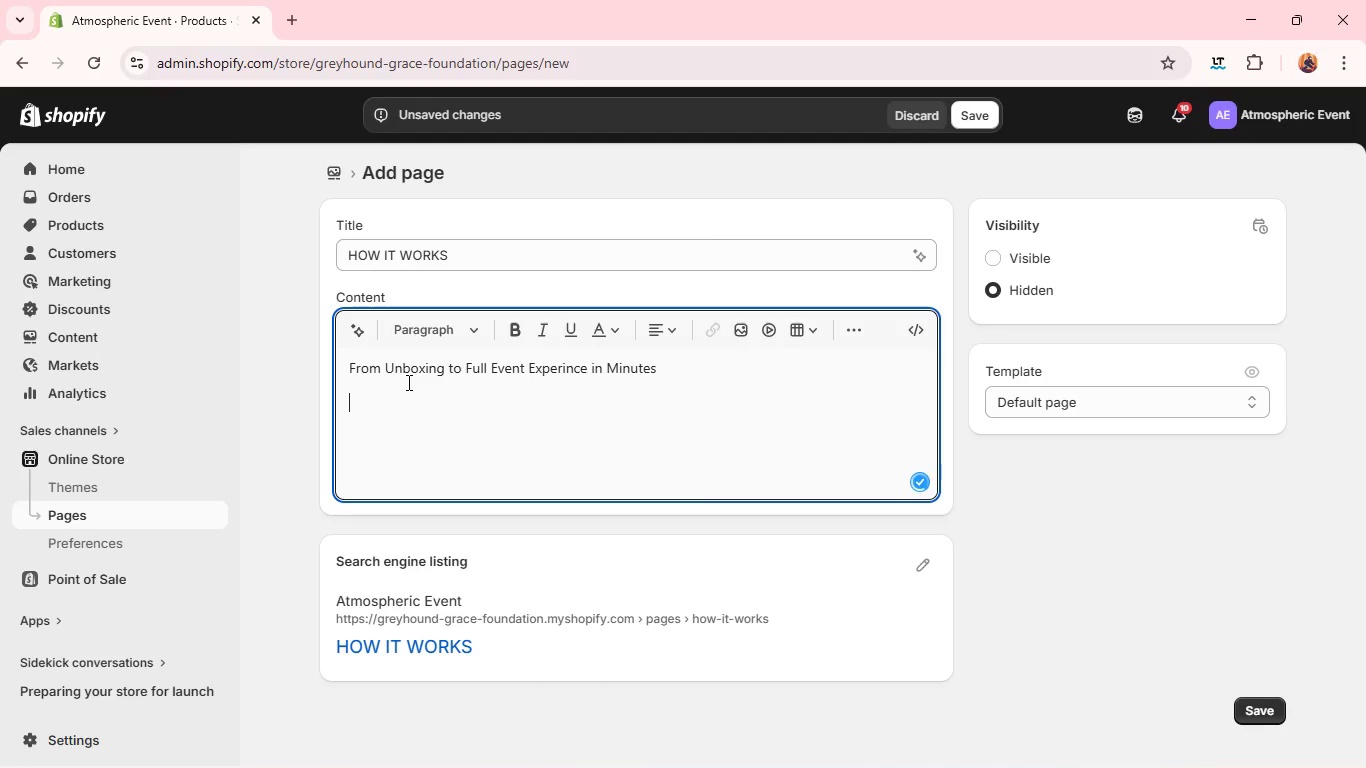 
type(At)
 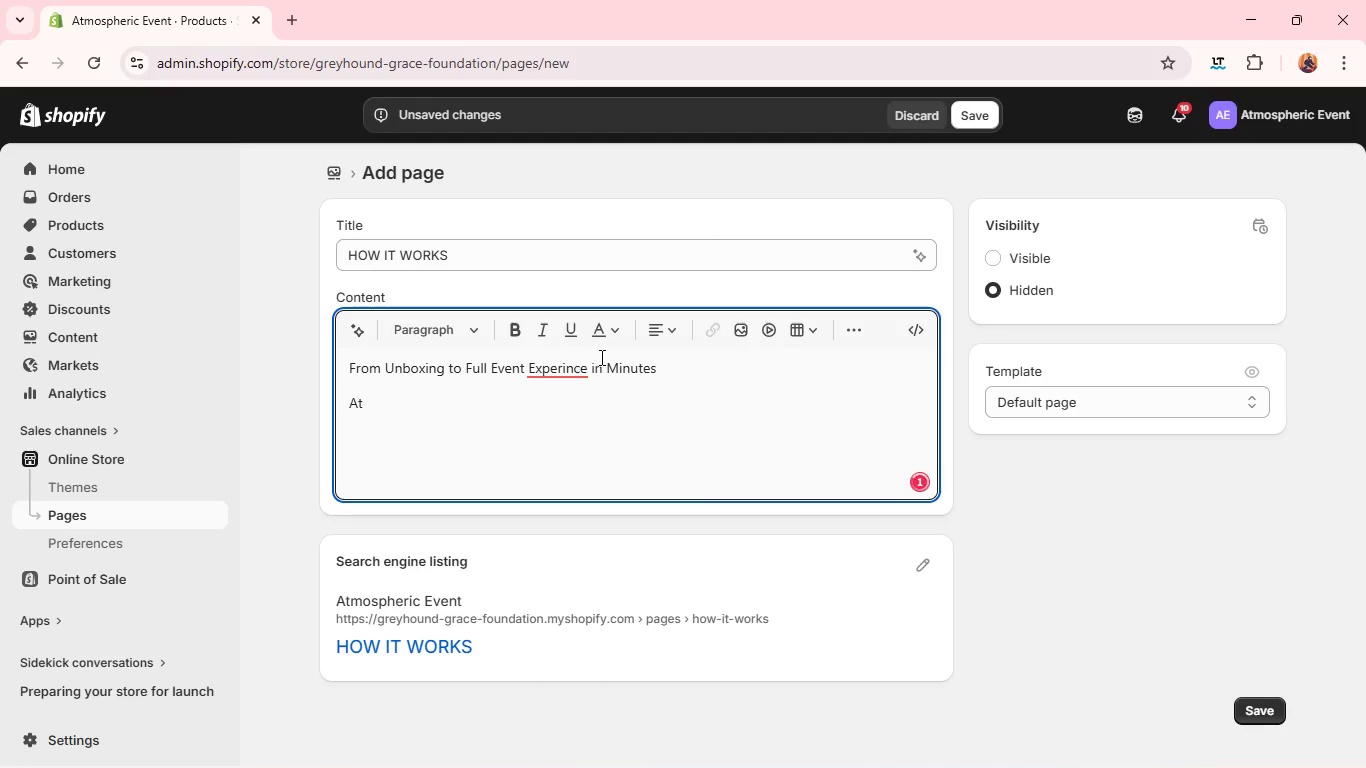 
left_click([564, 377])
 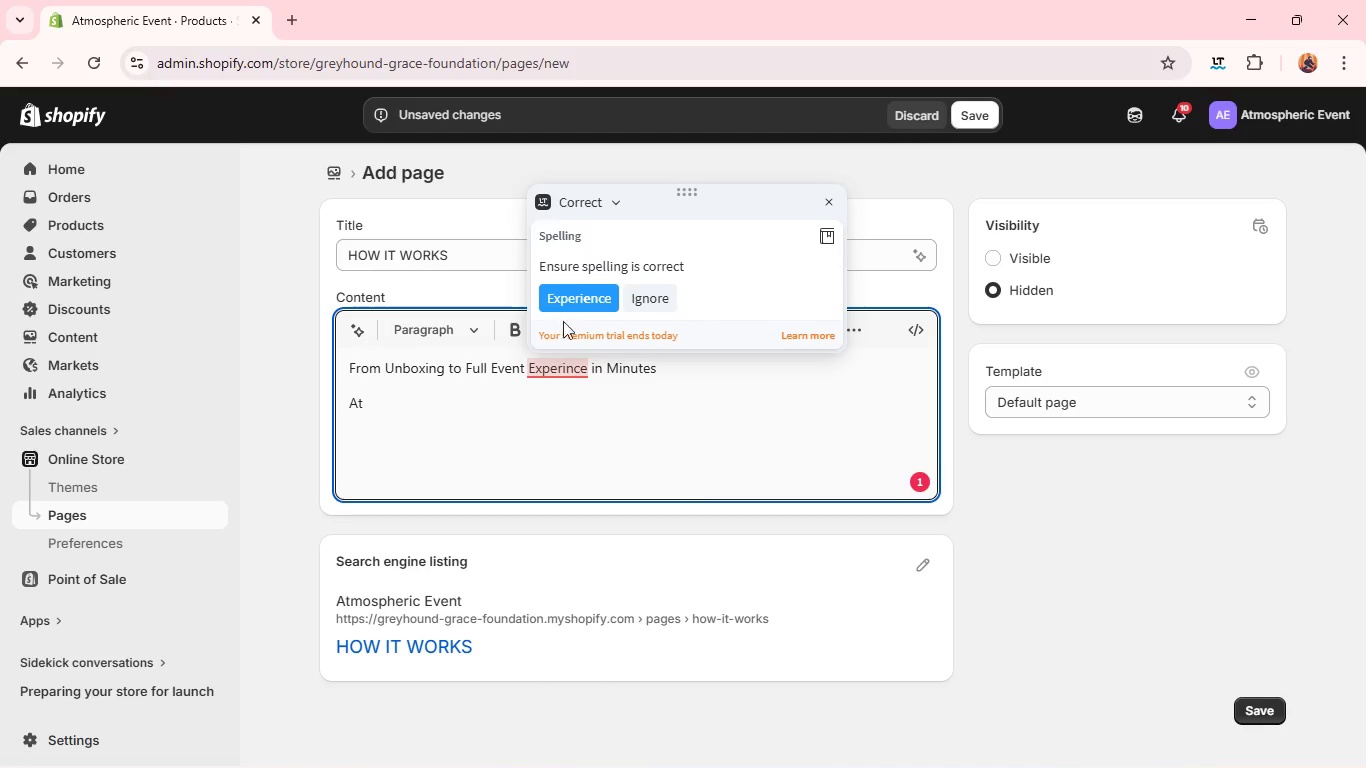 
left_click([572, 310])
 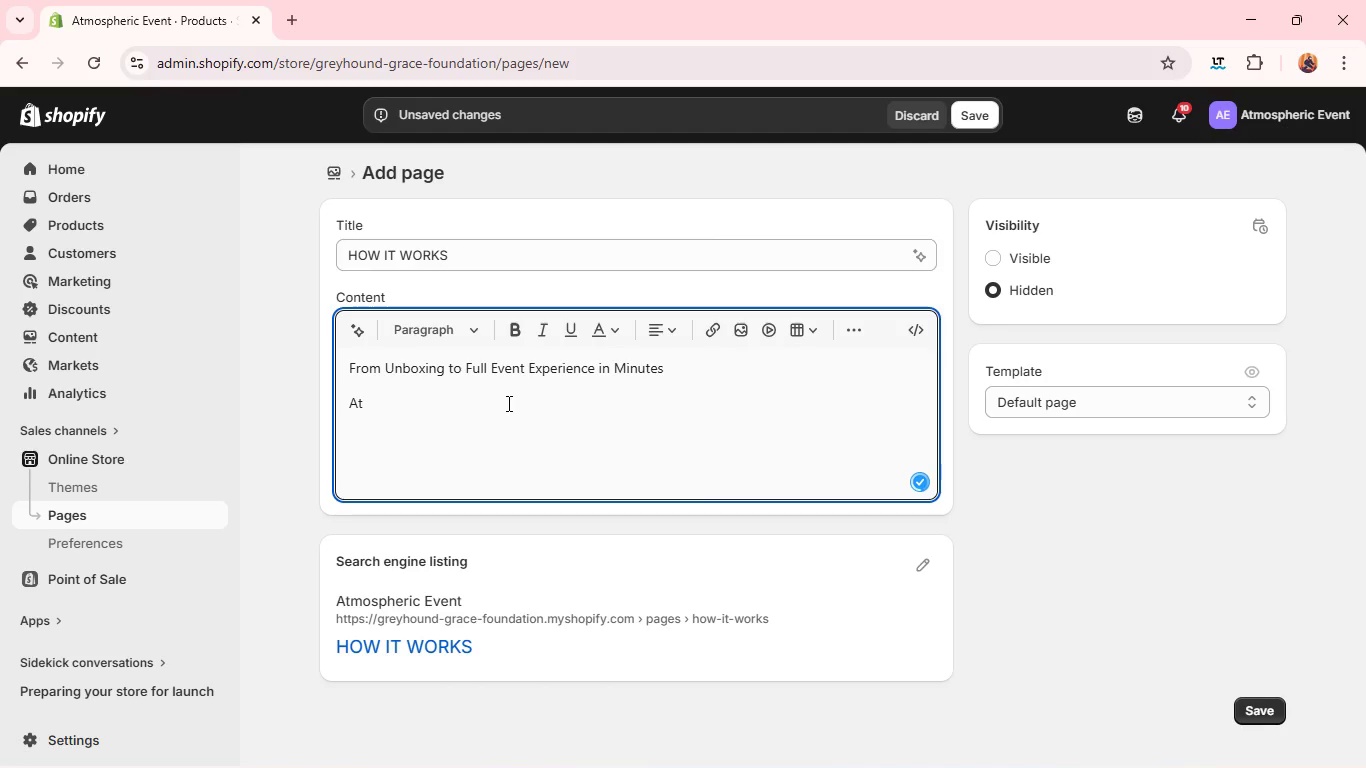 
left_click([503, 406])
 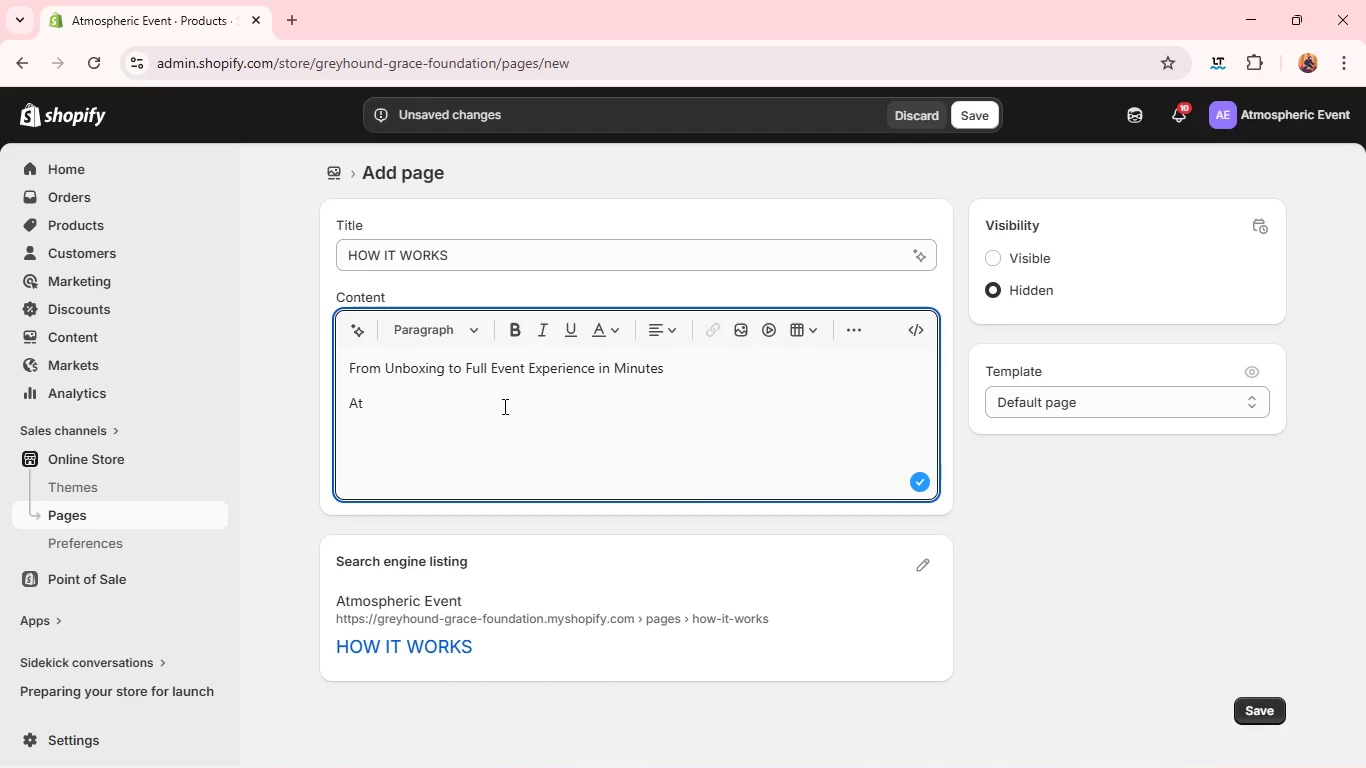 
type( VibeShift Dynami)
 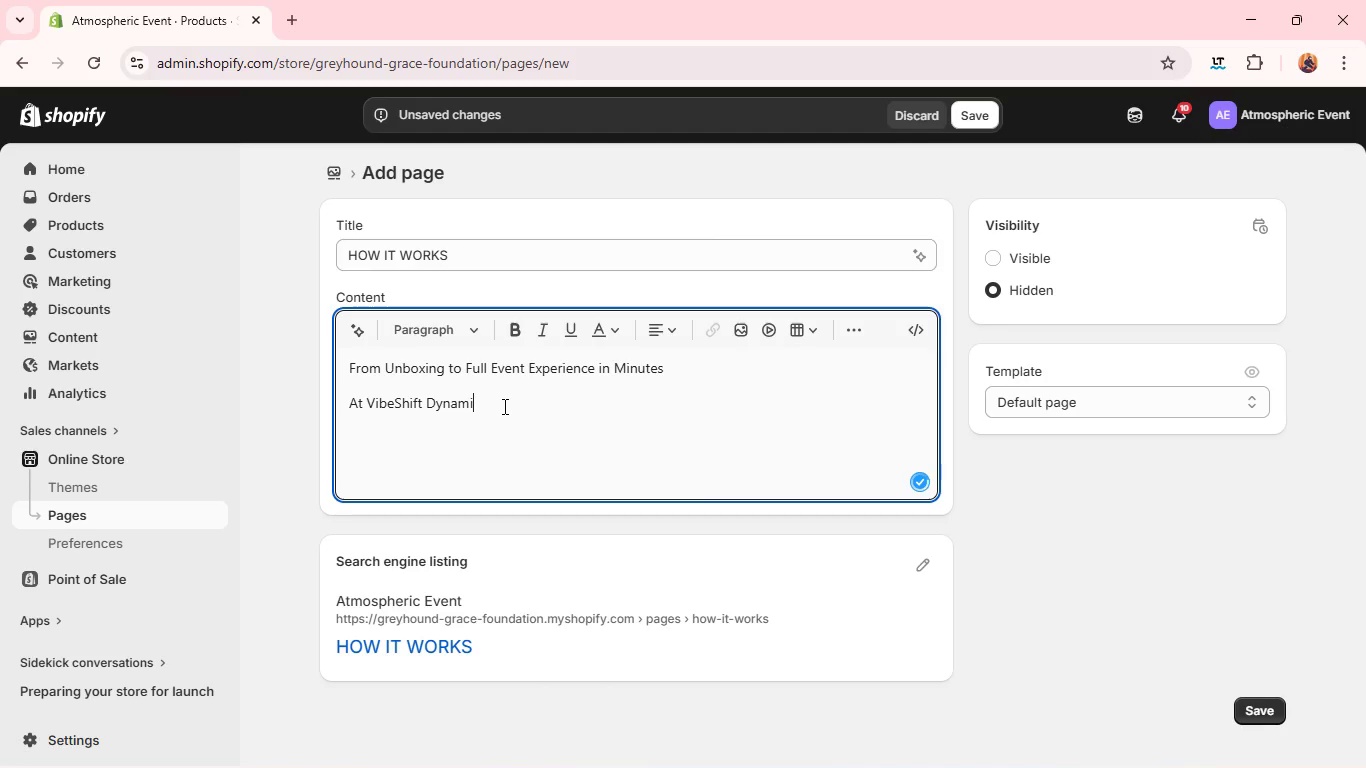 
wait(9.14)
 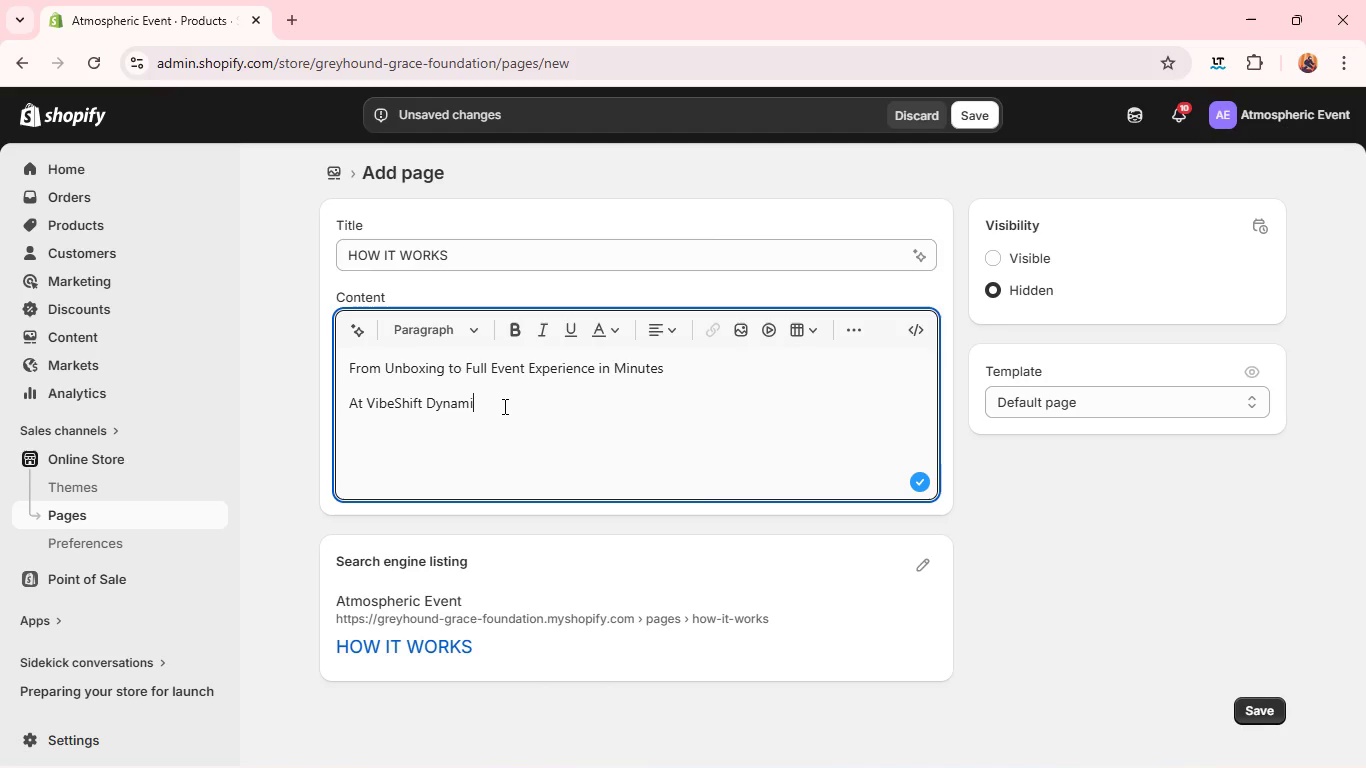 
type(cs, we  make it easy to turn ant )
key(Backspace)
key(Backspace)
type(y span)
key(Backspace)
type(ce into a high-enertg)
key(Backspace)
key(Backspace)
type(gy enterainment experiv)
key(Backspace)
type(ence wor)
key(Backspace)
key(Backspace)
type(ithout techinic)
key(Backspace)
key(Backspace)
 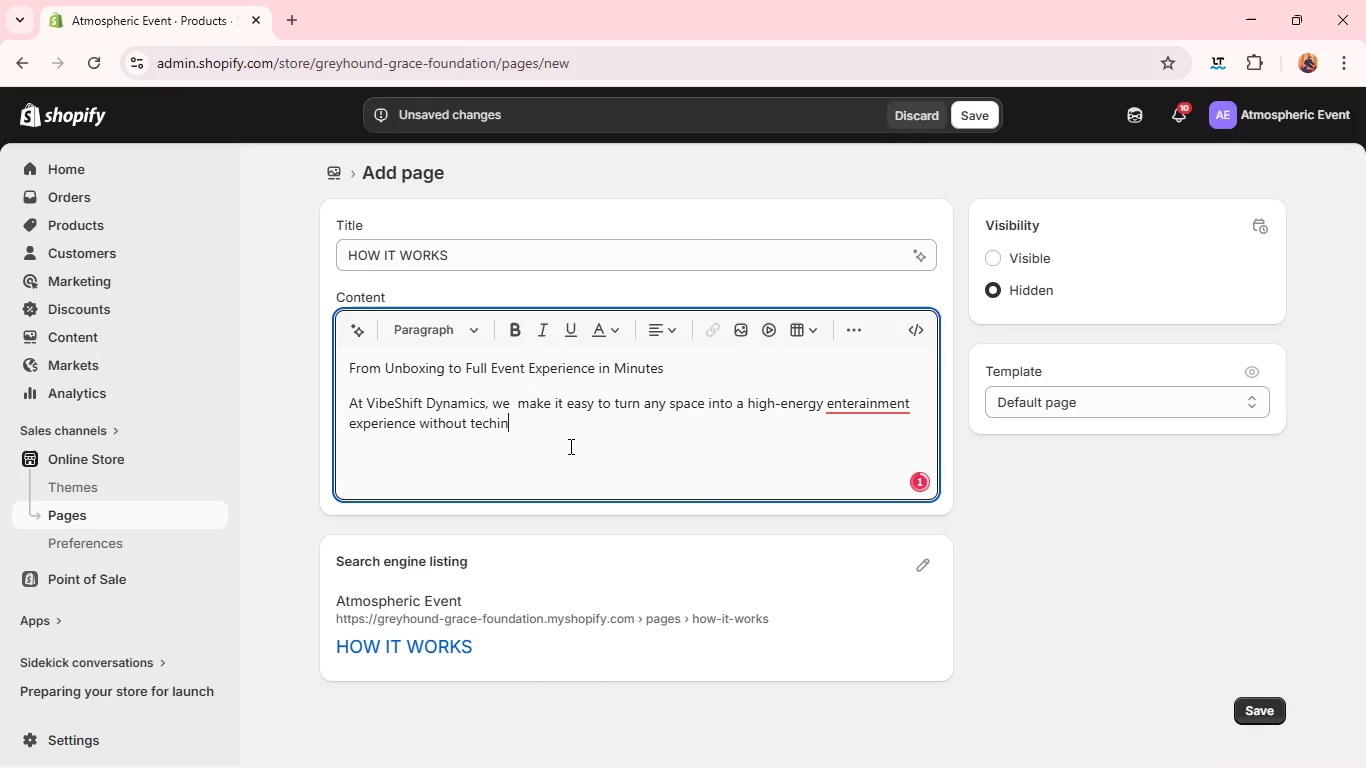 
key(Backspace)
key(Backspace)
type( )
key(Backspace)
type(nical skills or event production.)
 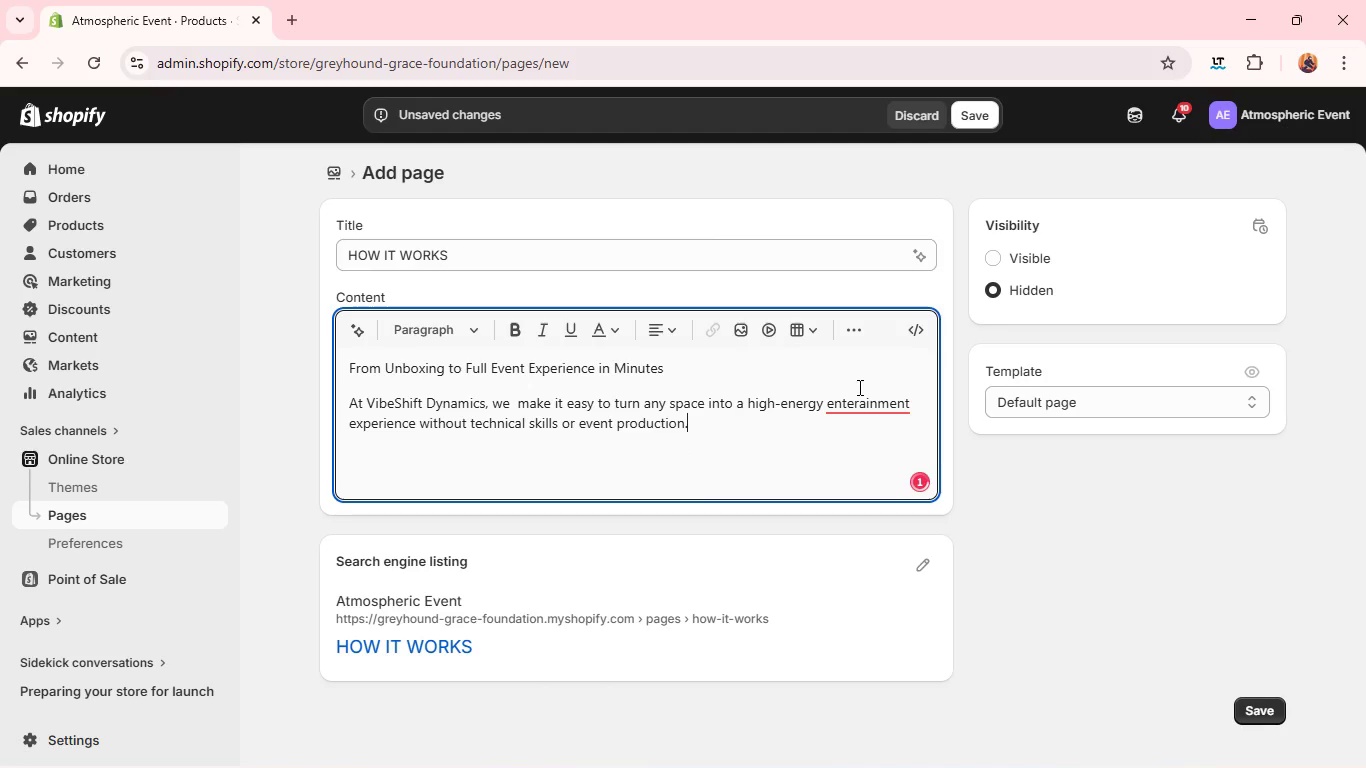 
left_click([854, 404])
 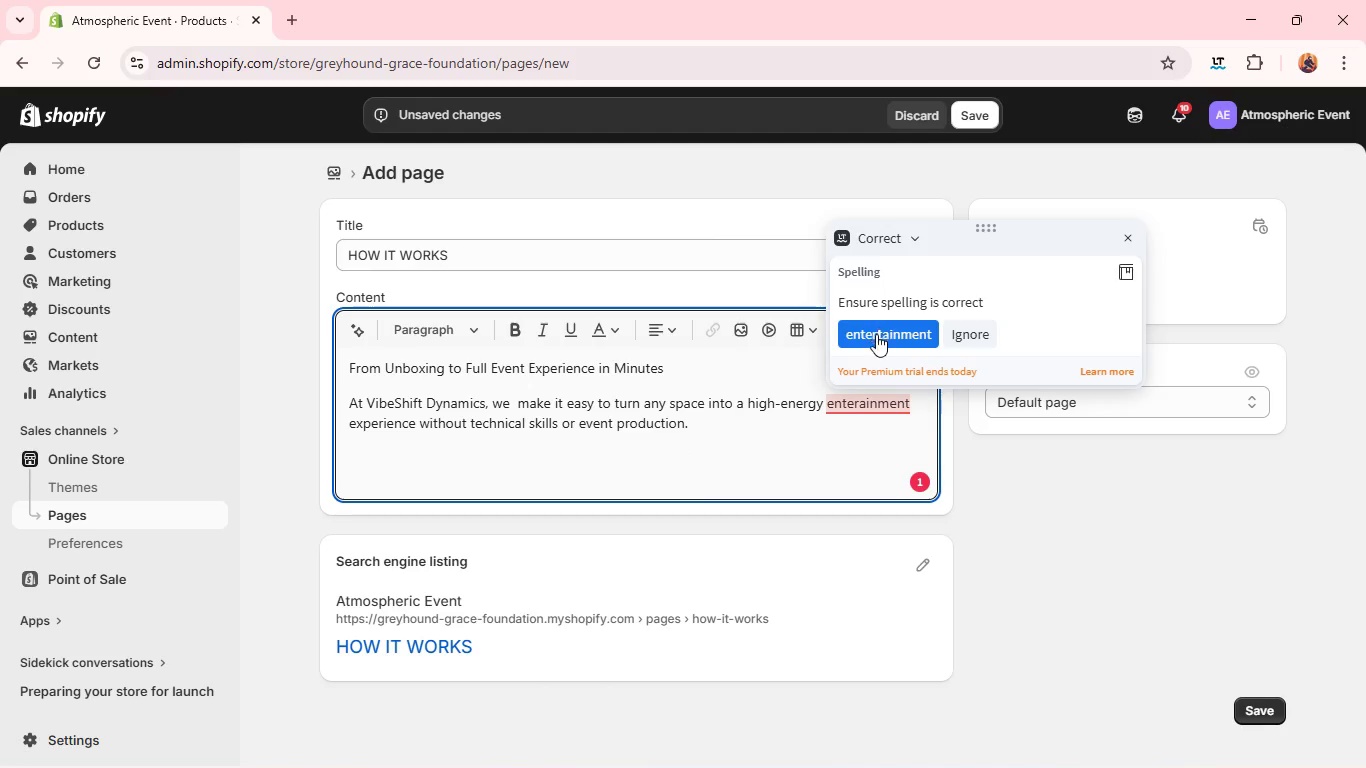 
left_click([875, 338])
 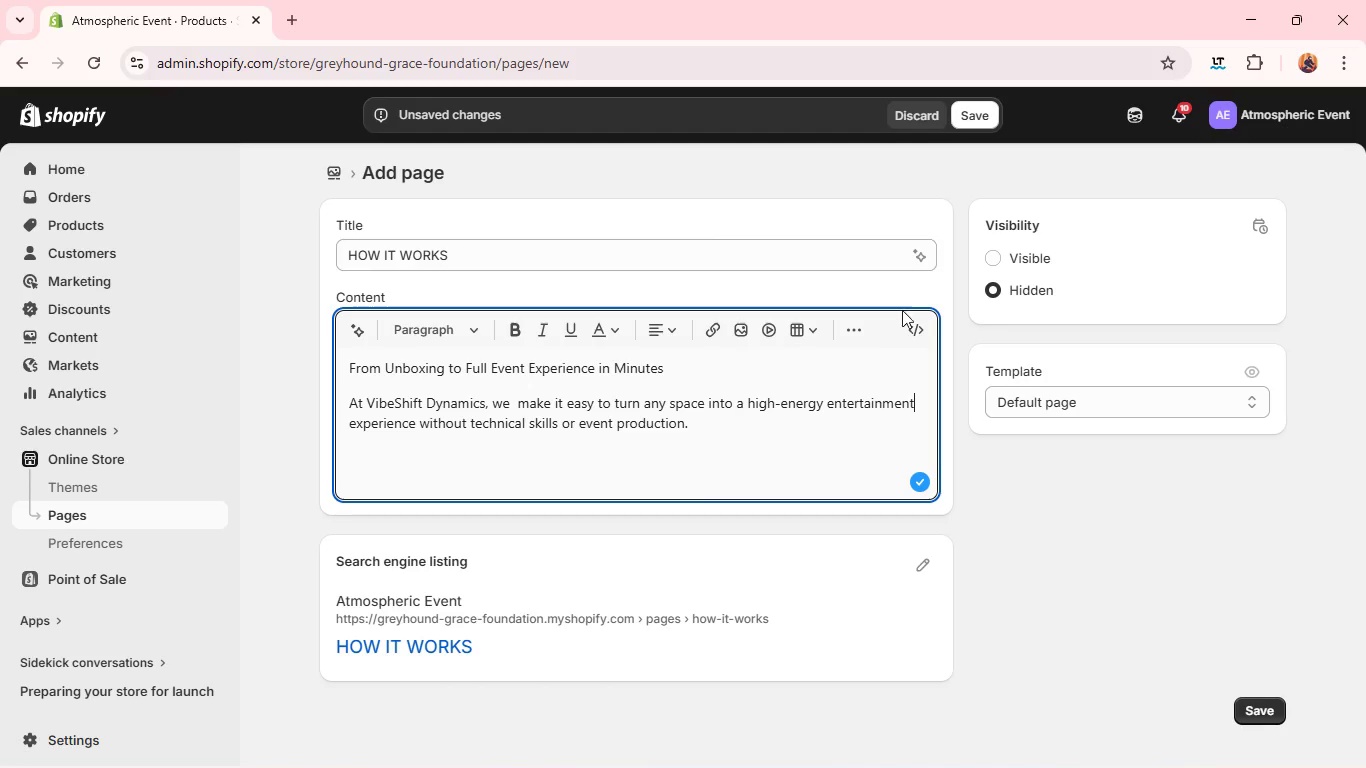 
wait(13.09)
 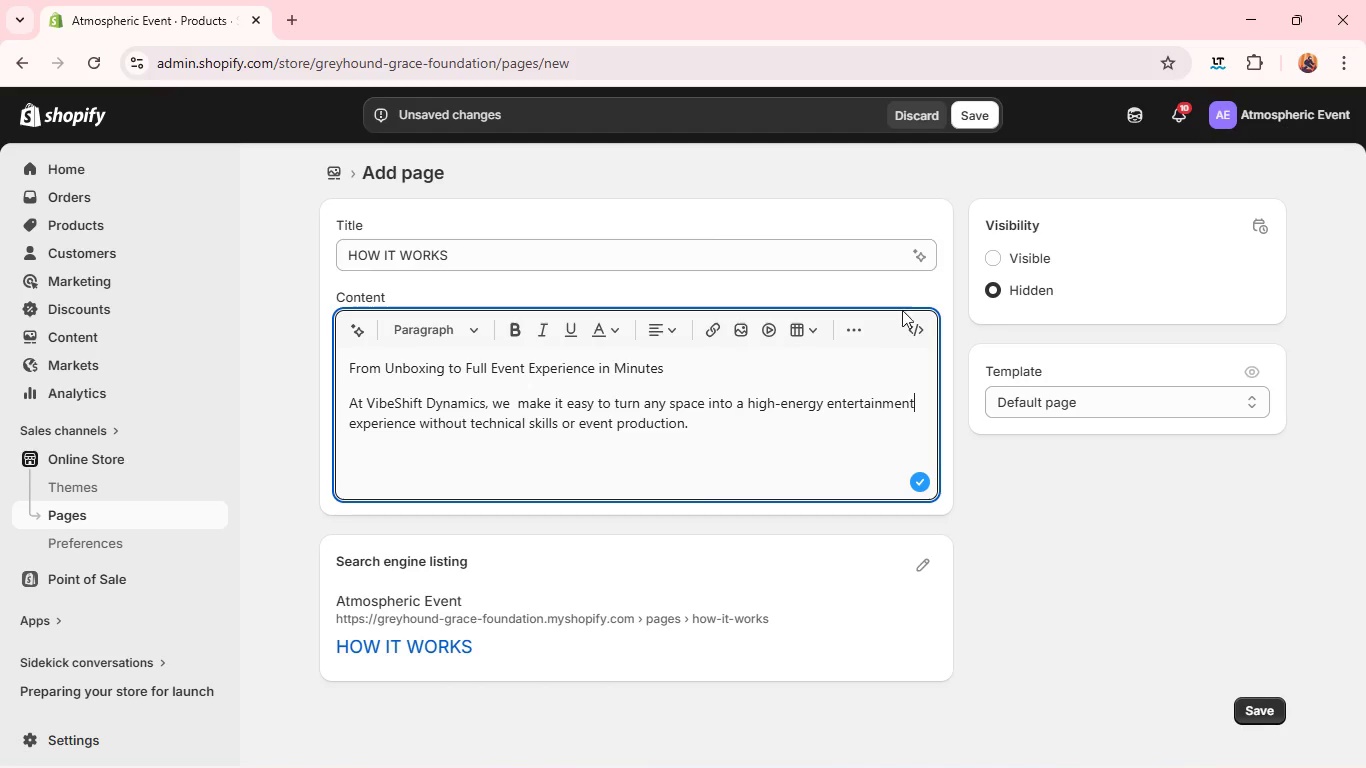 
left_click([1016, 258])
 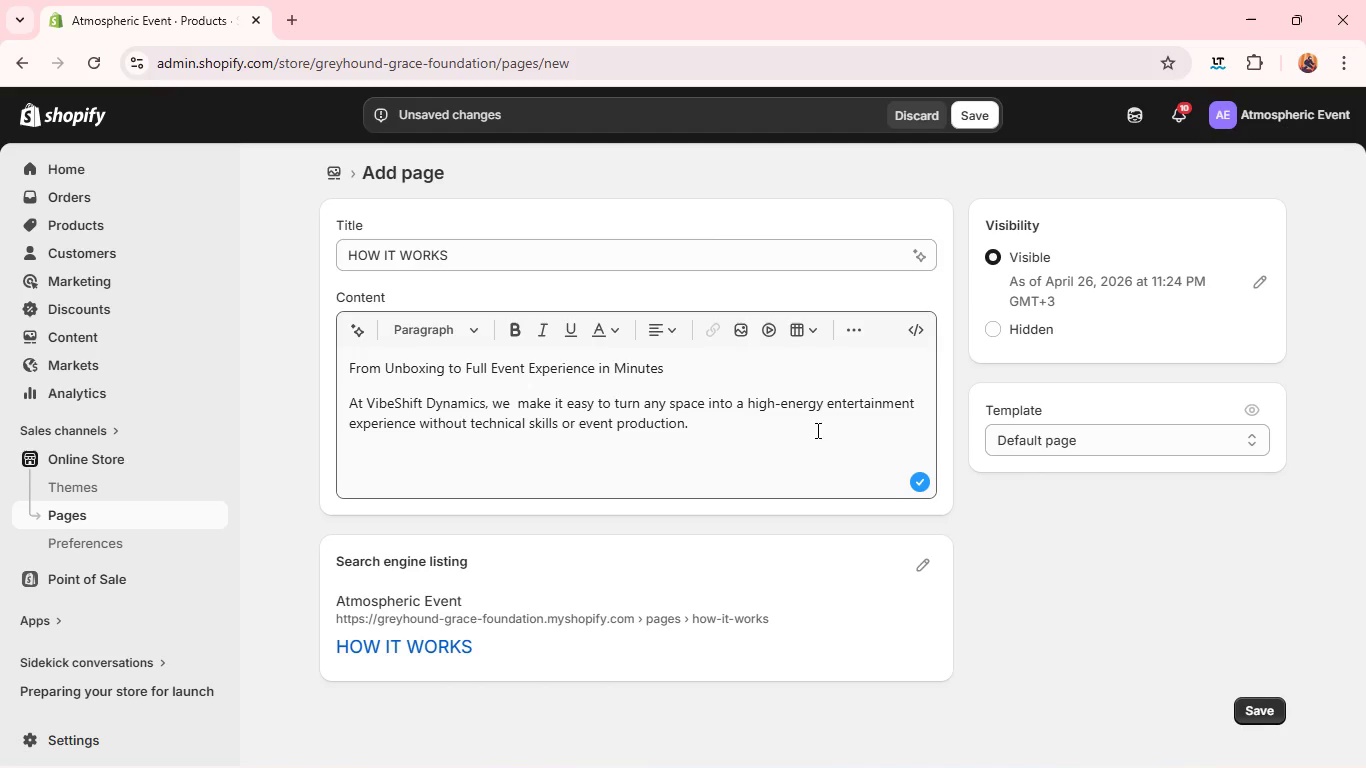 
left_click([799, 447])
 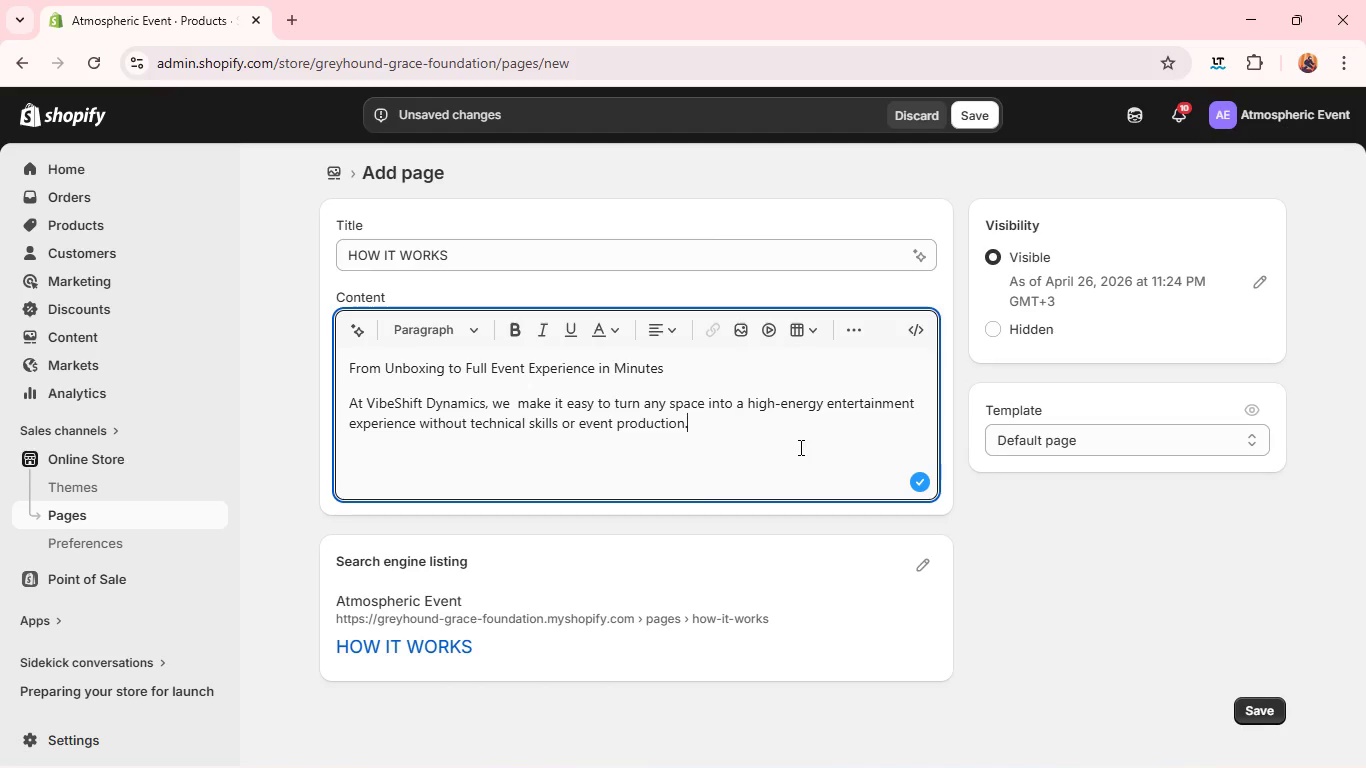 
key(Backspace)
type( knowlde=)
key(Backspace)
key(Backspace)
type(ge)
key(Backspace)
key(Backspace)
key(Backspace)
type(edge.)
 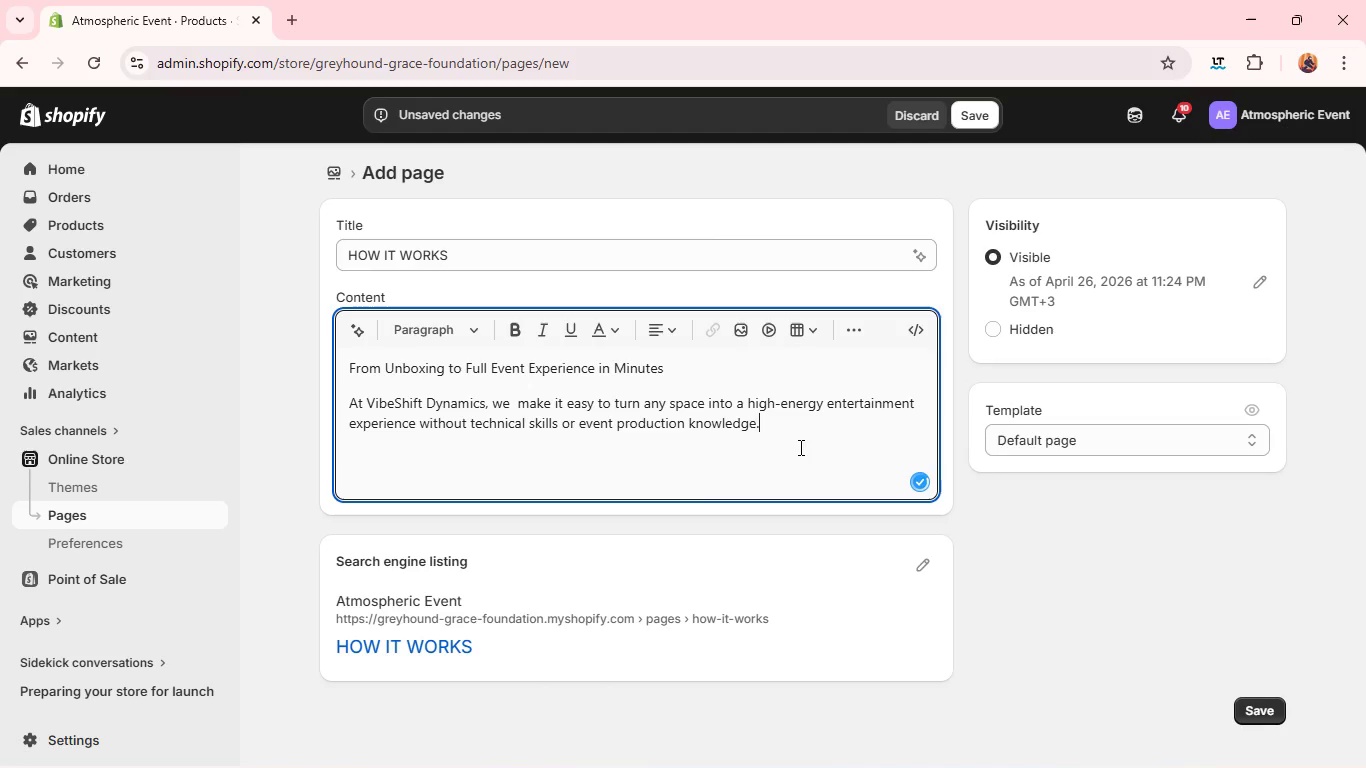 
key(Enter)
 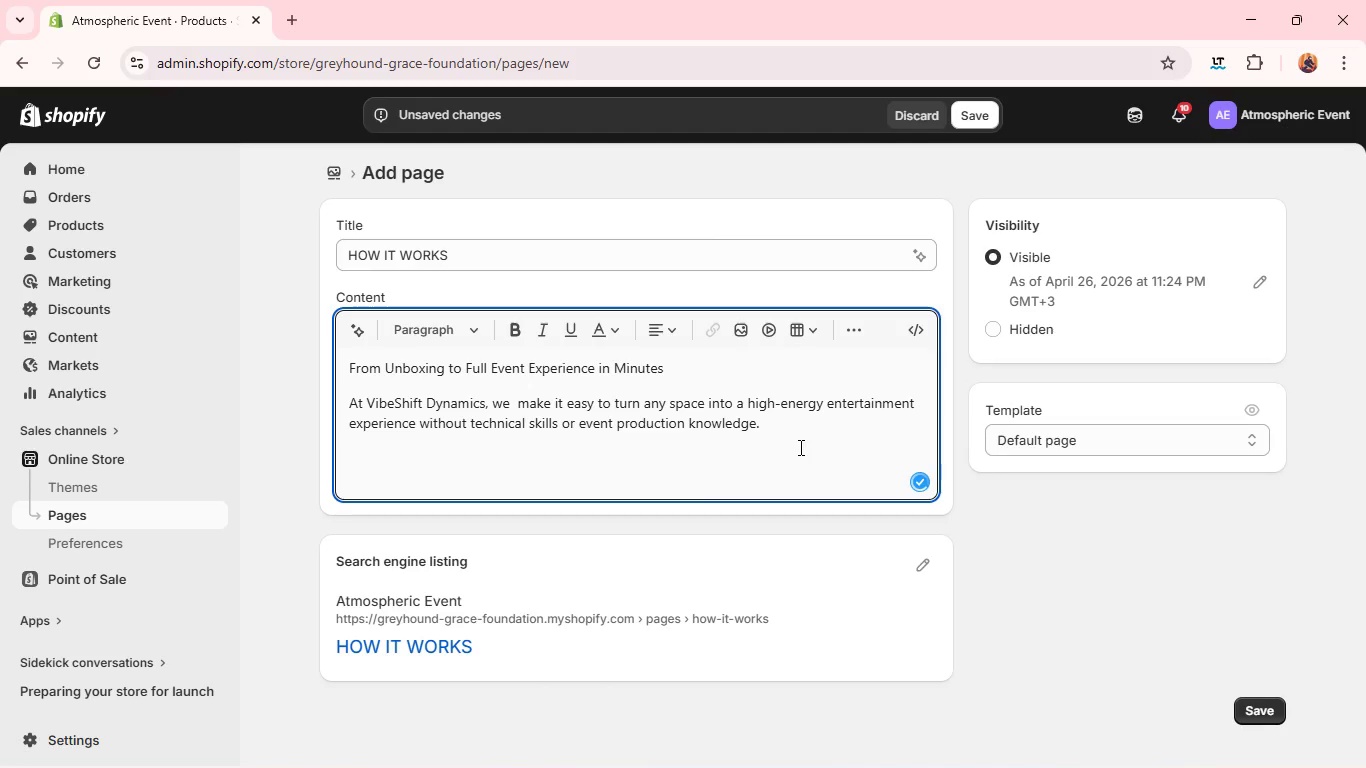 
type(Evertytih)
key(Backspace)
key(Backspace)
type(hin)
 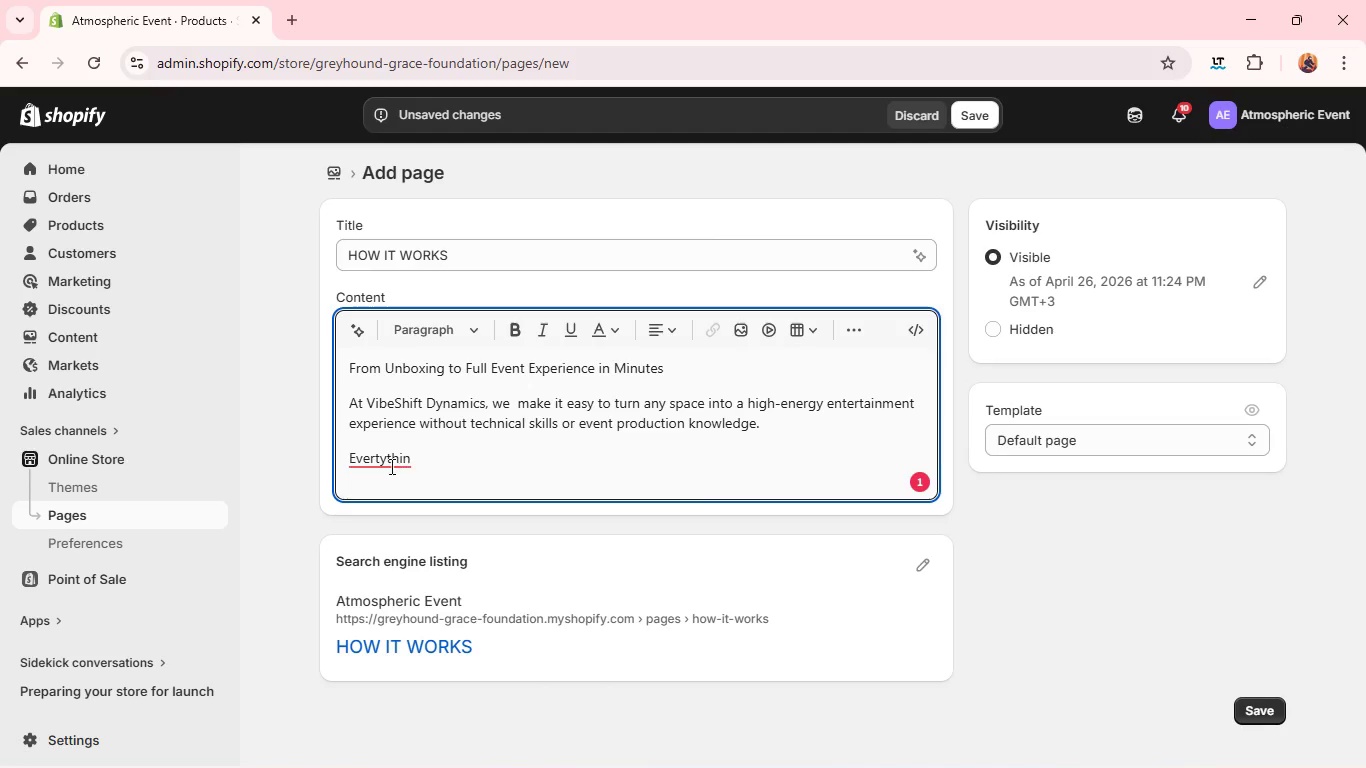 
double_click([388, 462])
 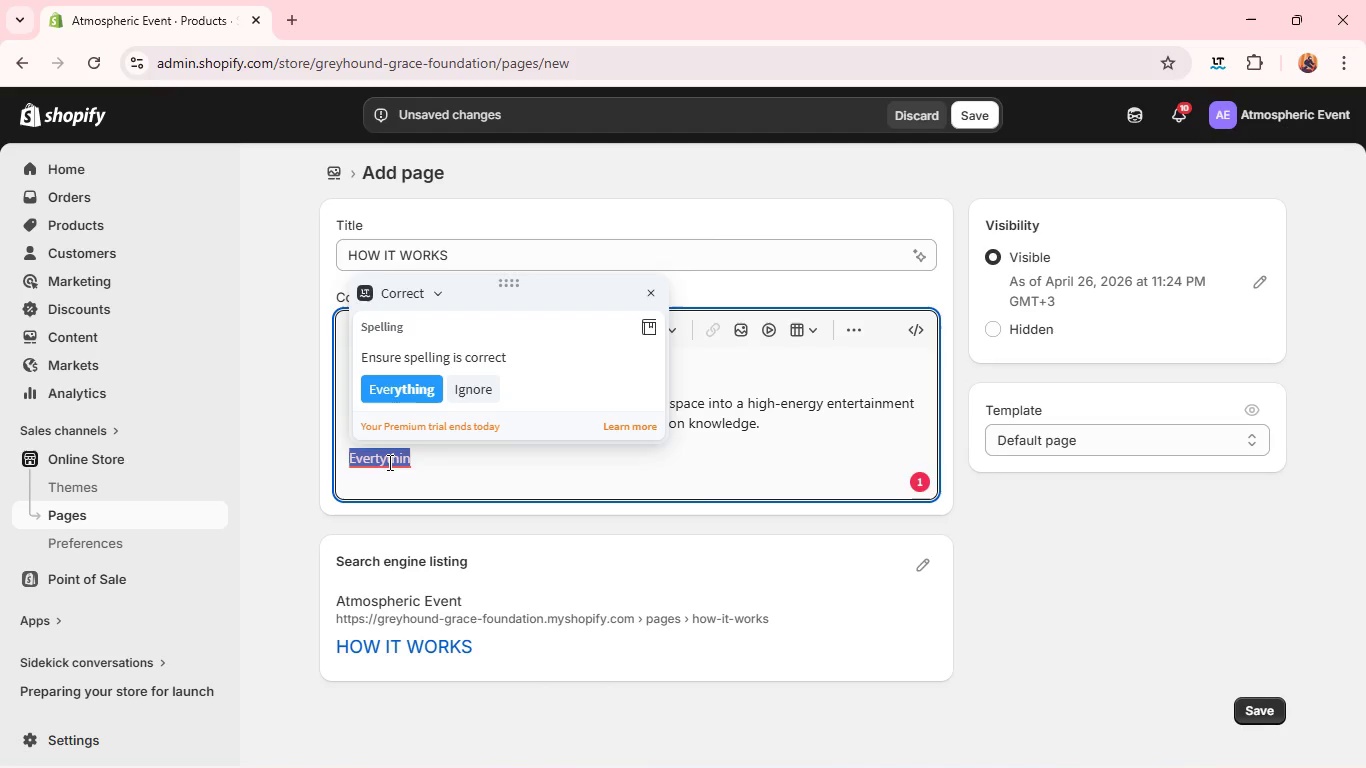 
type(Everything is designed to be plug-and-play, guided.)
key(Backspace)
type(, and effortless.)
 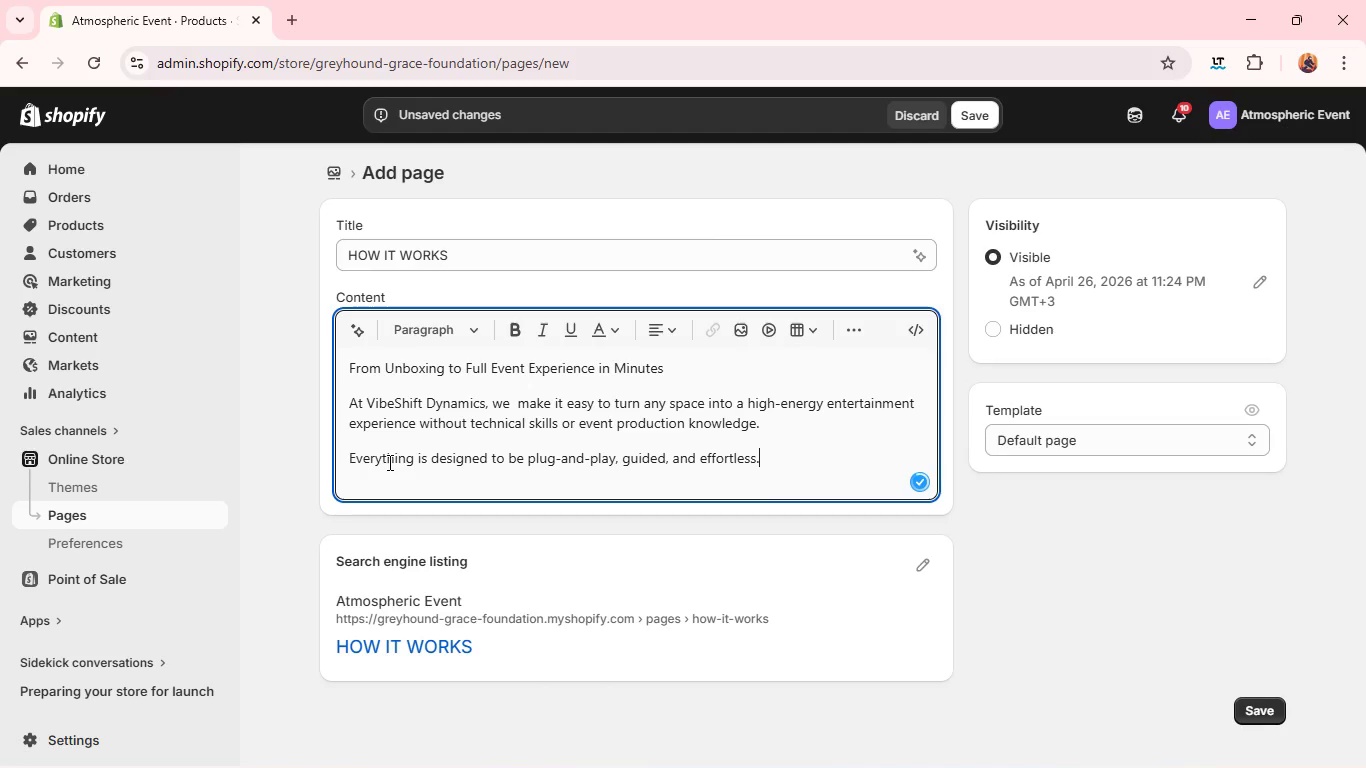 
key(Enter)
 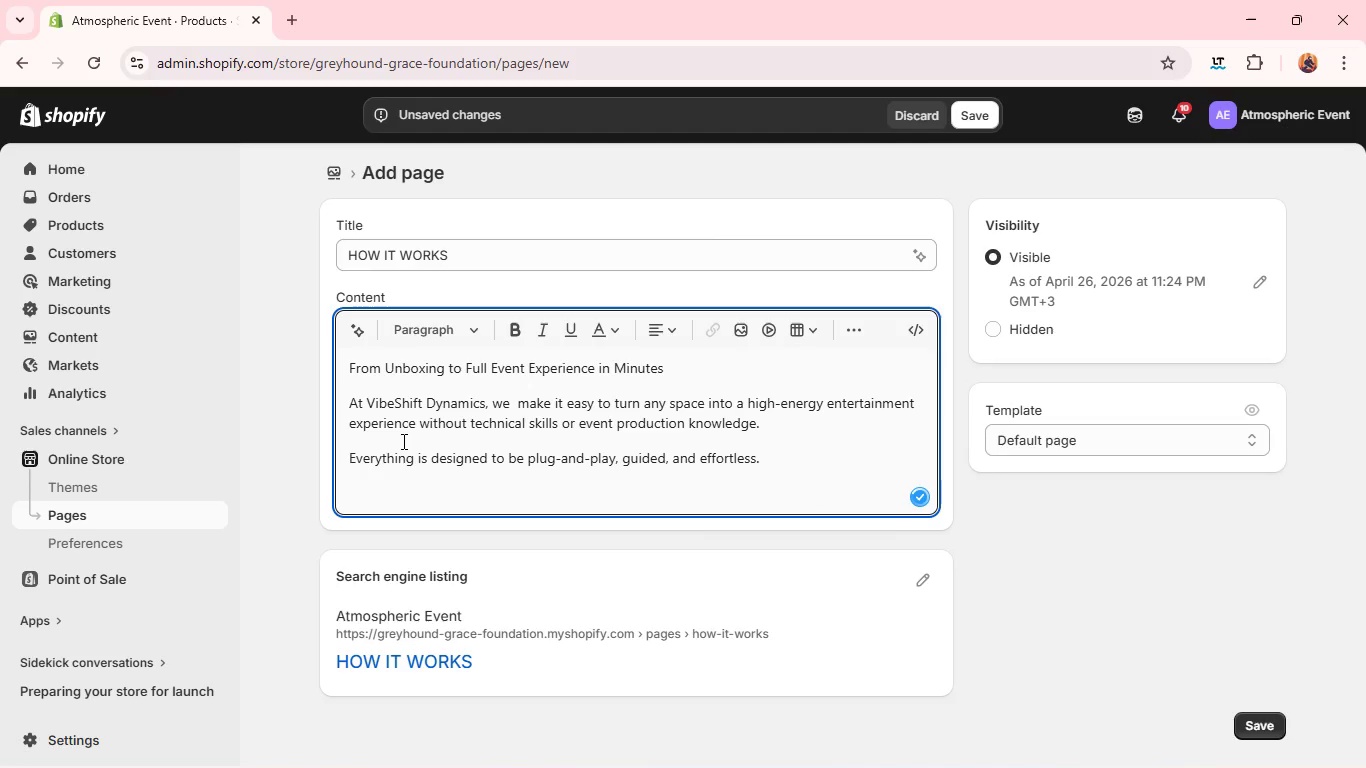 
left_click_drag(start_coordinate=[489, 500], to_coordinate=[523, 515])
 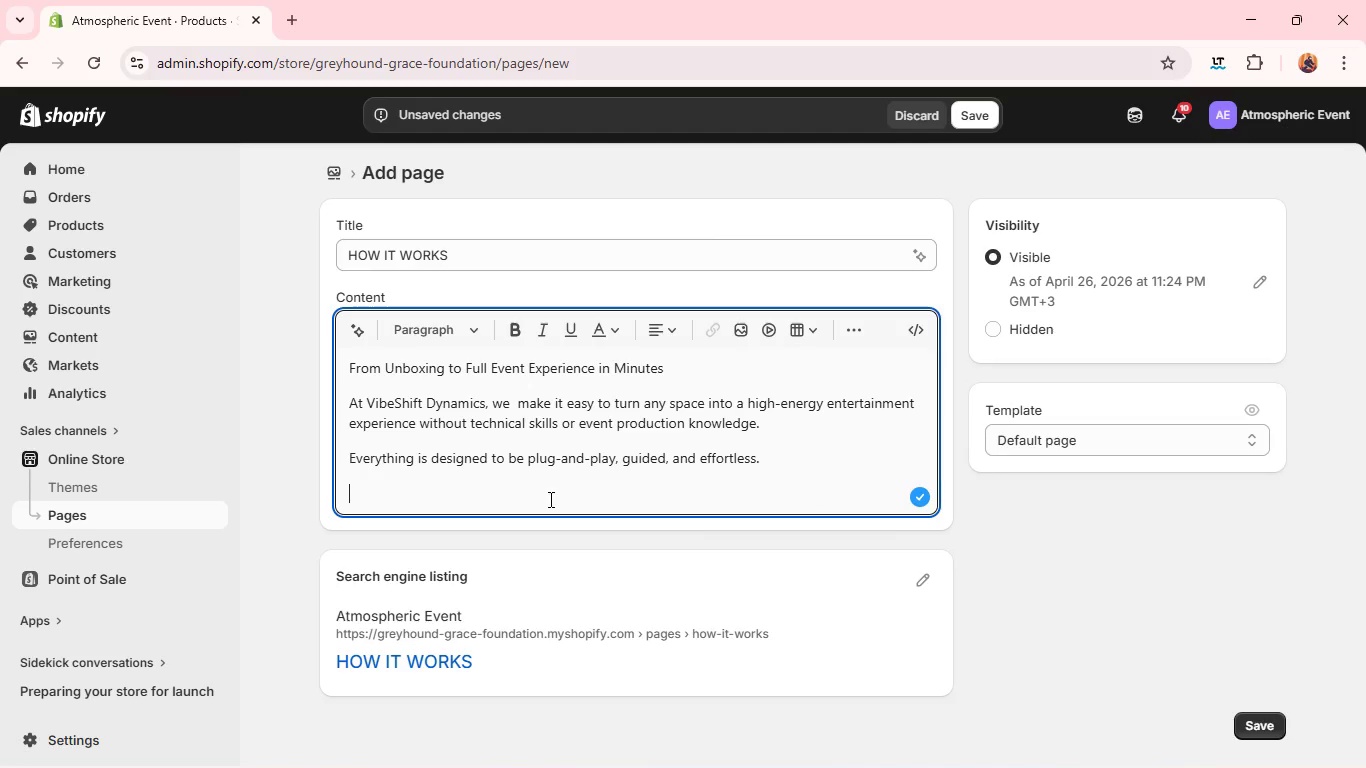 
type(STEp)
key(Backspace)
type(P 1/)
key(Backspace)
type(: Ch)
key(Backspace)
type(HOOSEUR EXPERIN)
key(Backspace)
type(ENCE)
 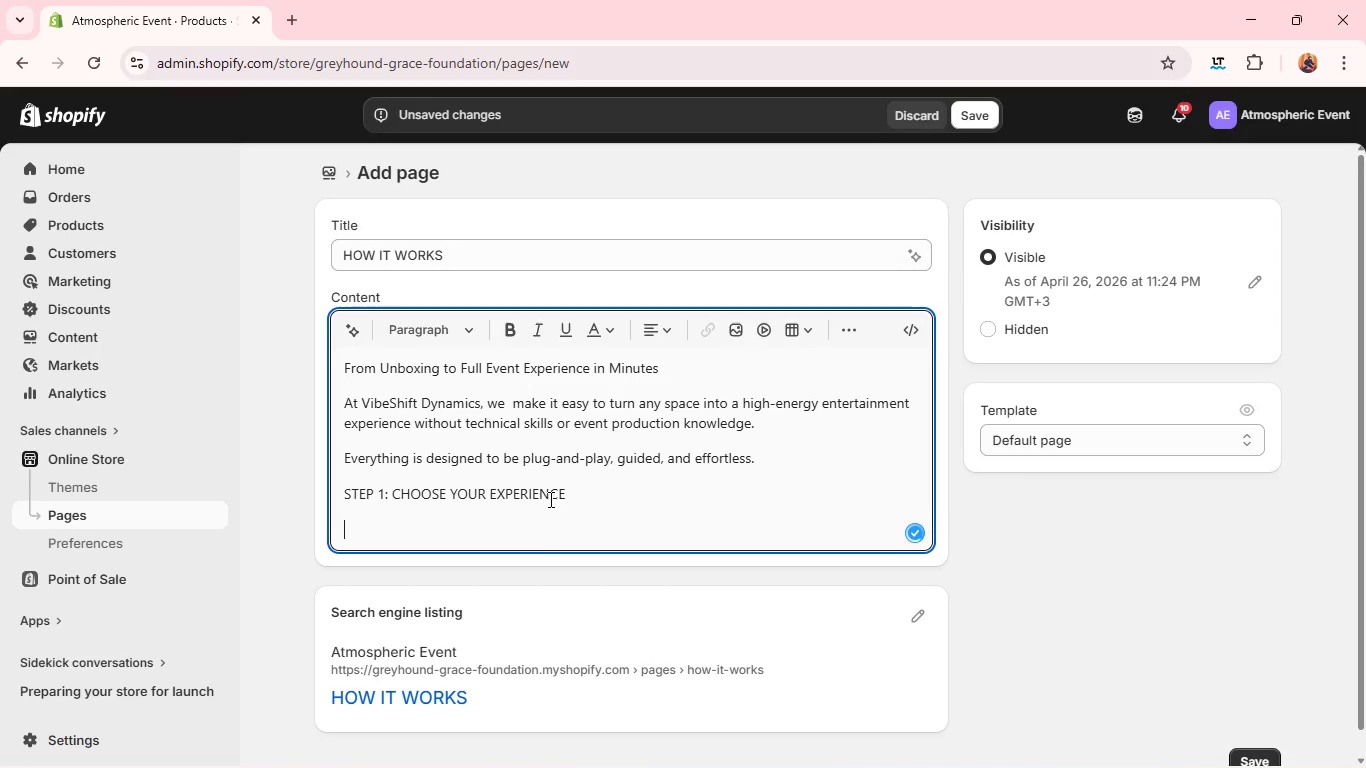 
hold_key(key=Y, duration=11.42)
 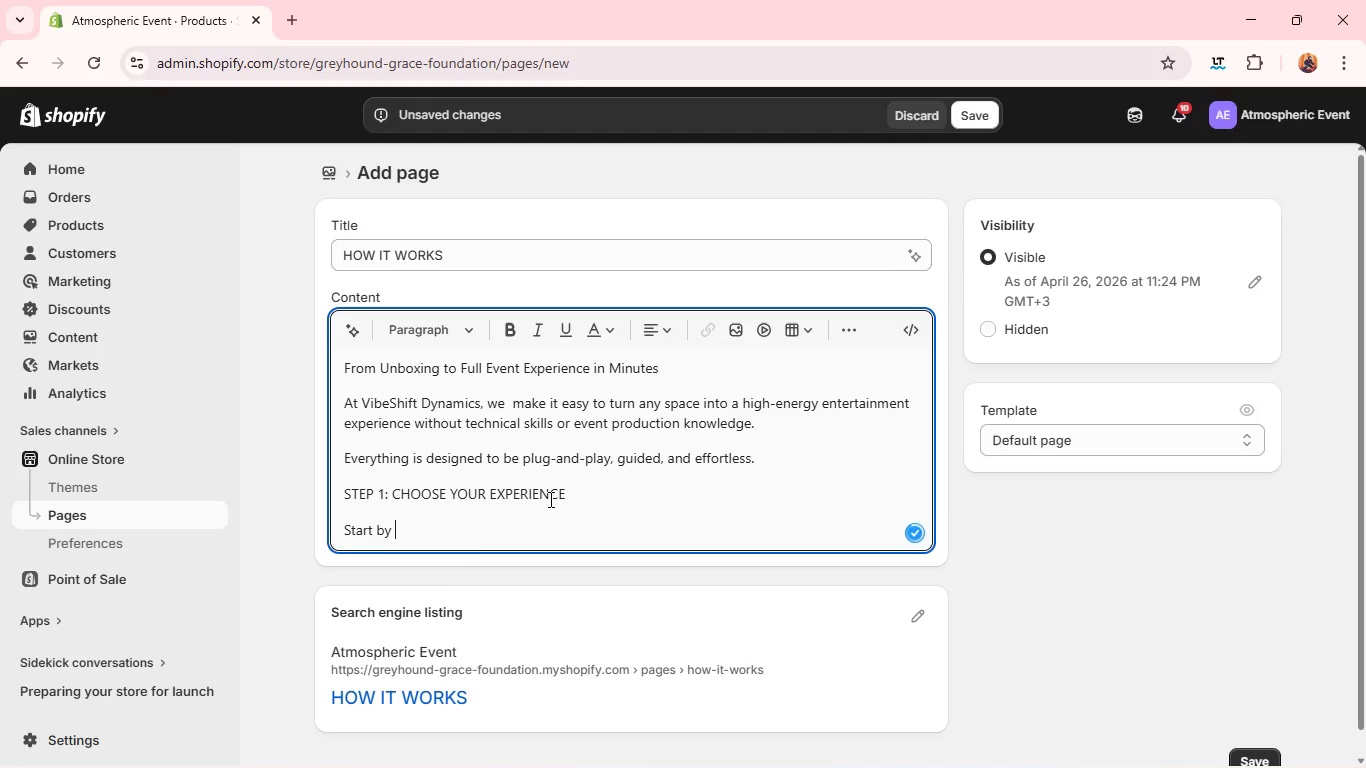 
hold_key(key=O, duration=14.12)
 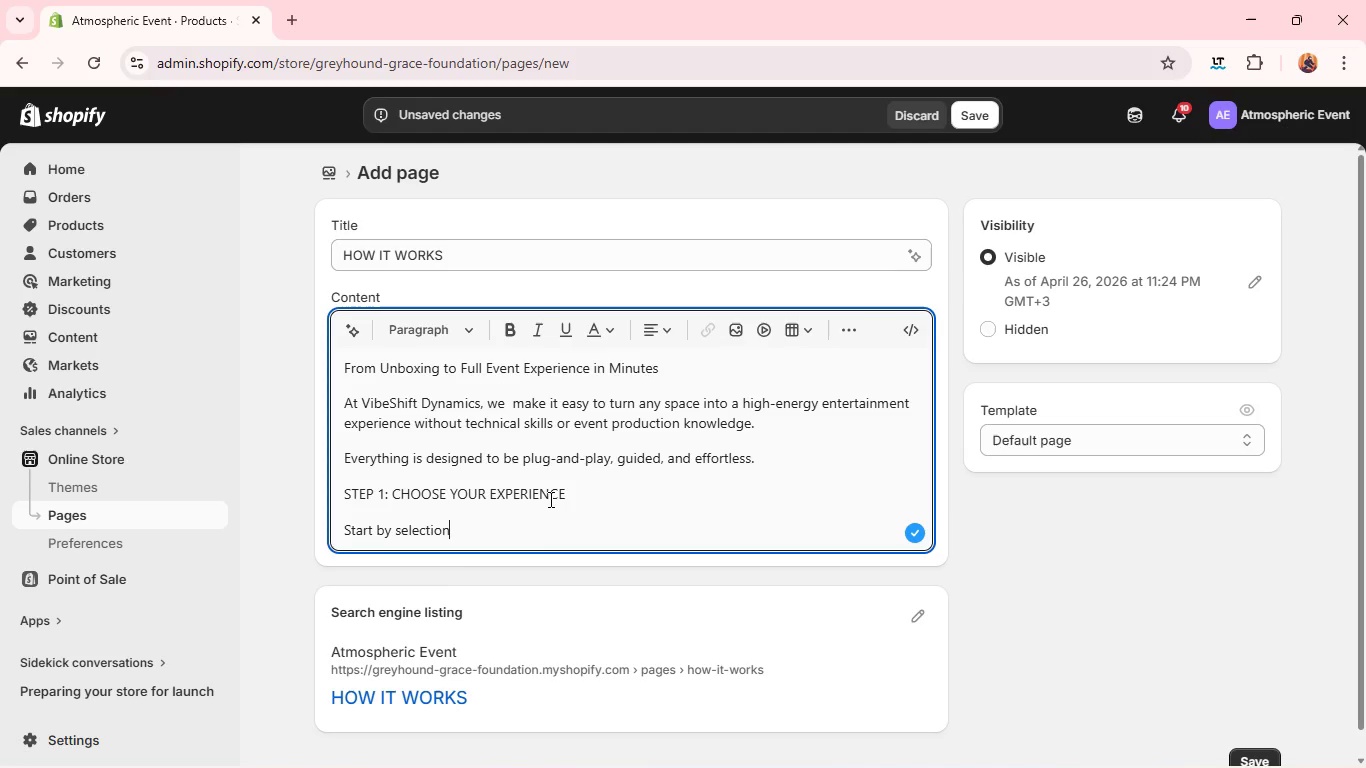 
key(Enter)
 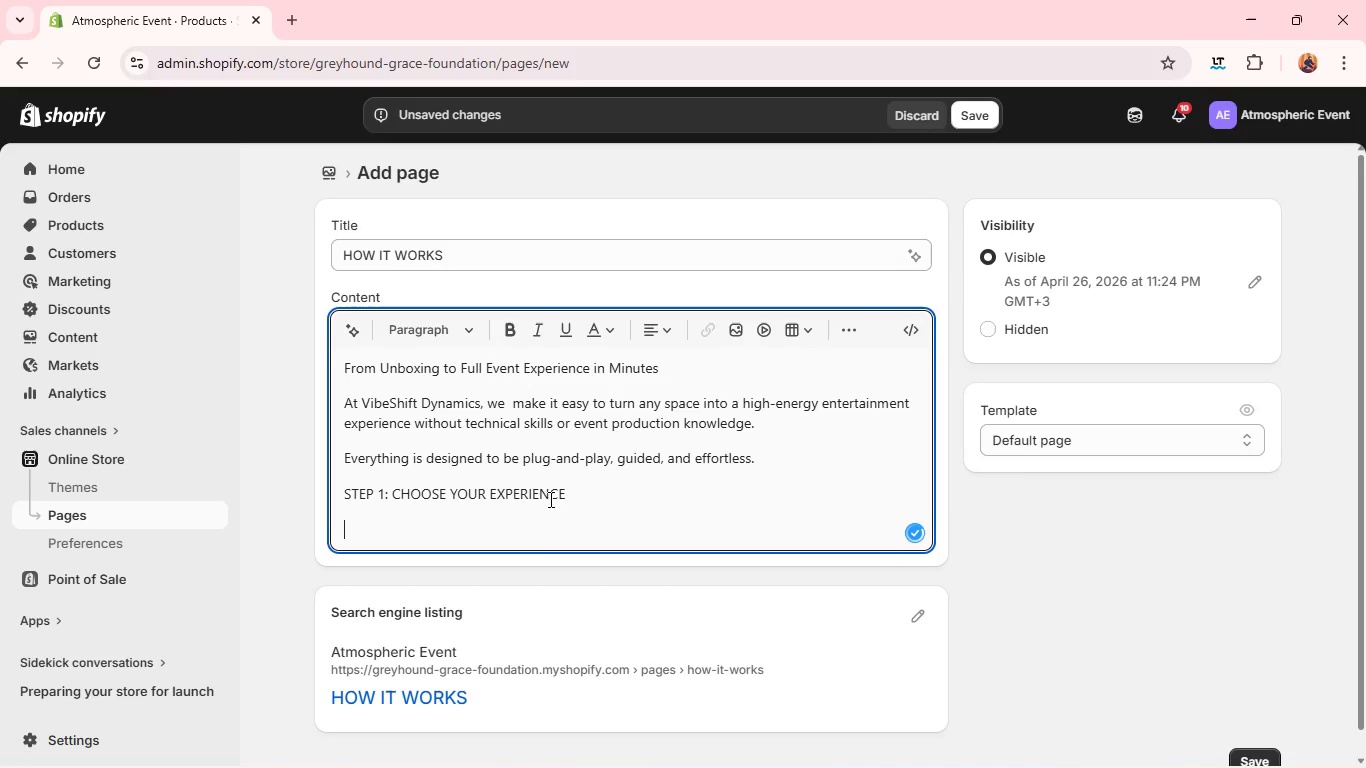 
type(Start b selecting the type of event want to create.)
 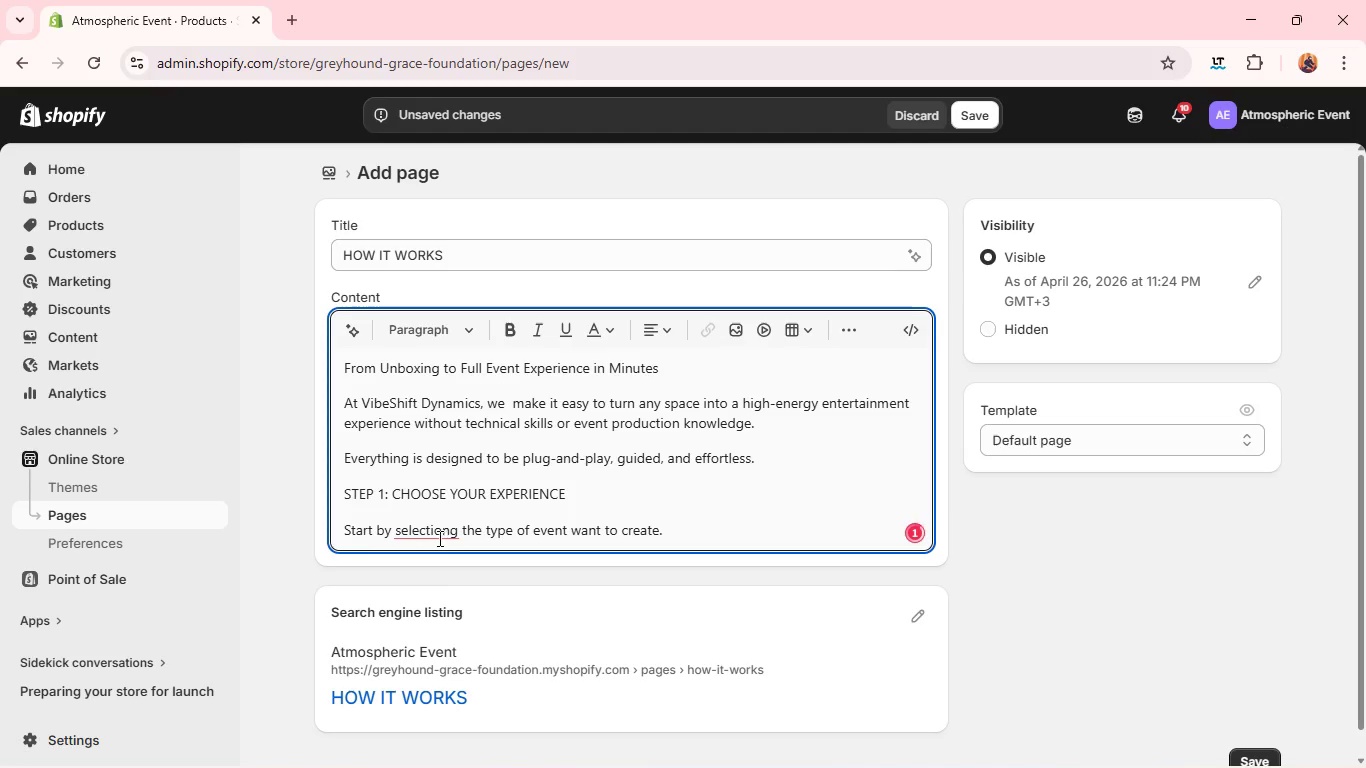 
left_click([432, 539])
 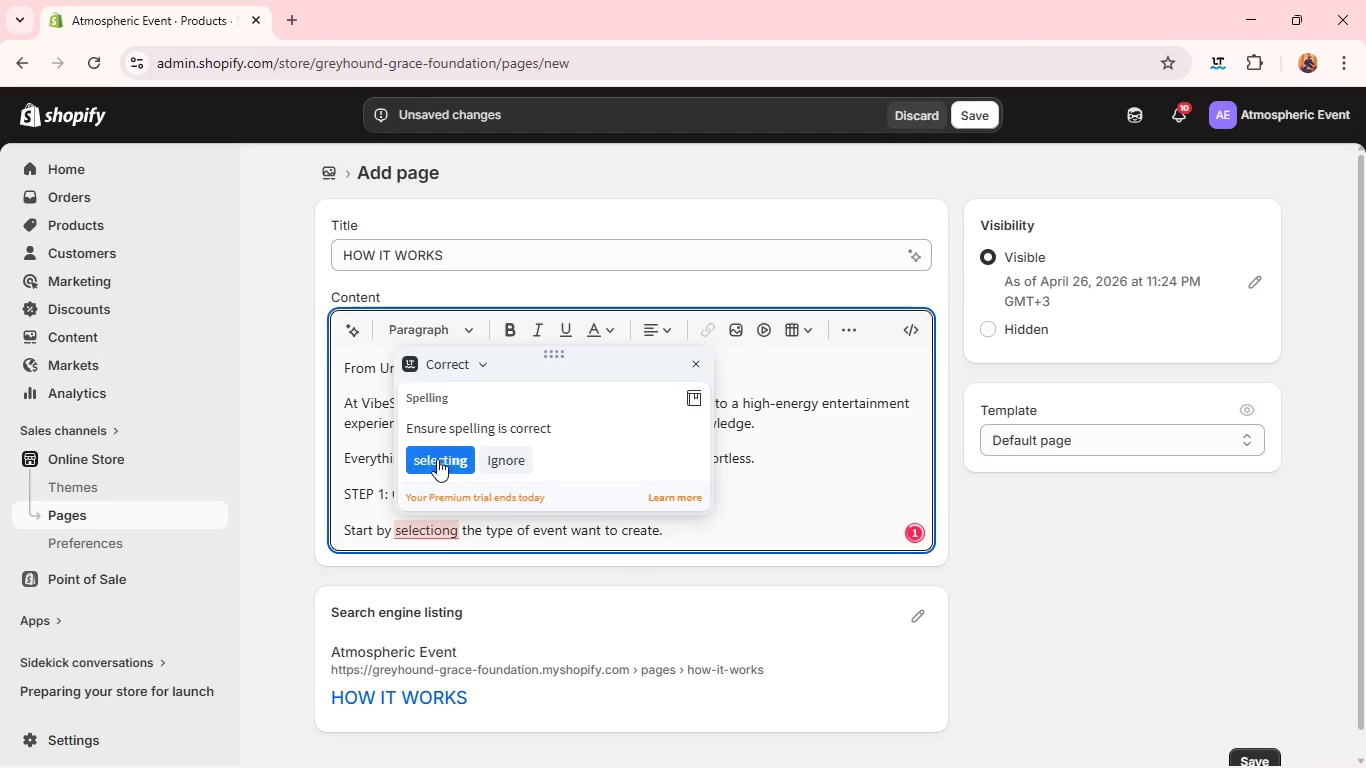 
left_click([437, 457])
 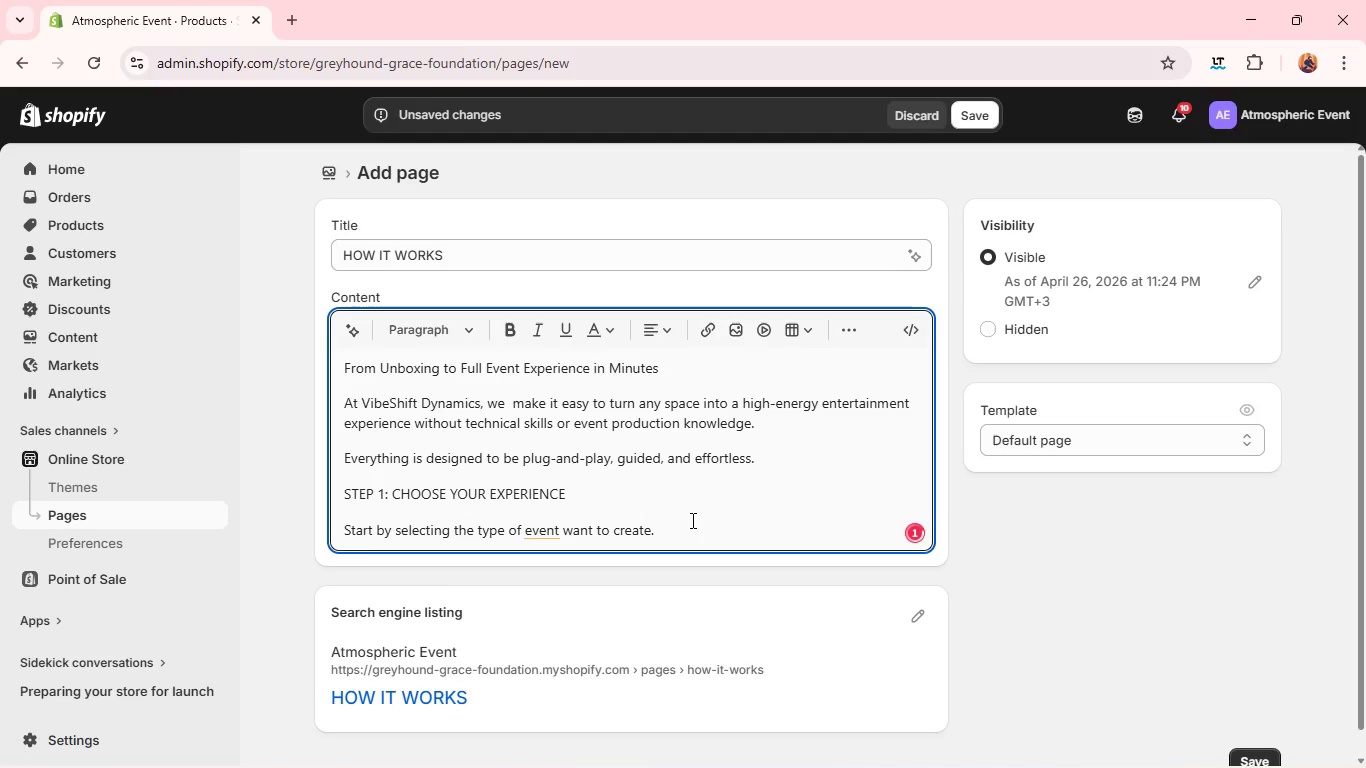 
left_click_drag(start_coordinate=[696, 529], to_coordinate=[549, 524])
 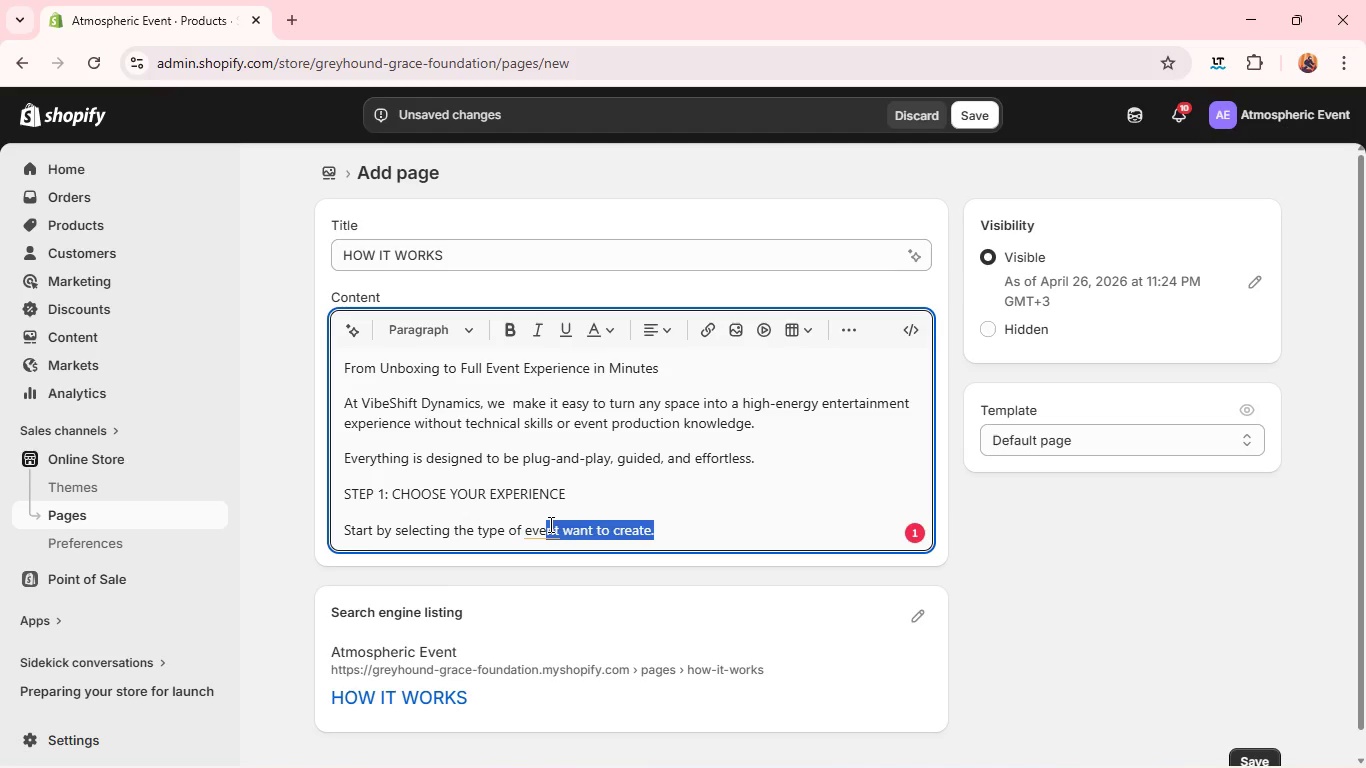 
left_click([549, 524])
 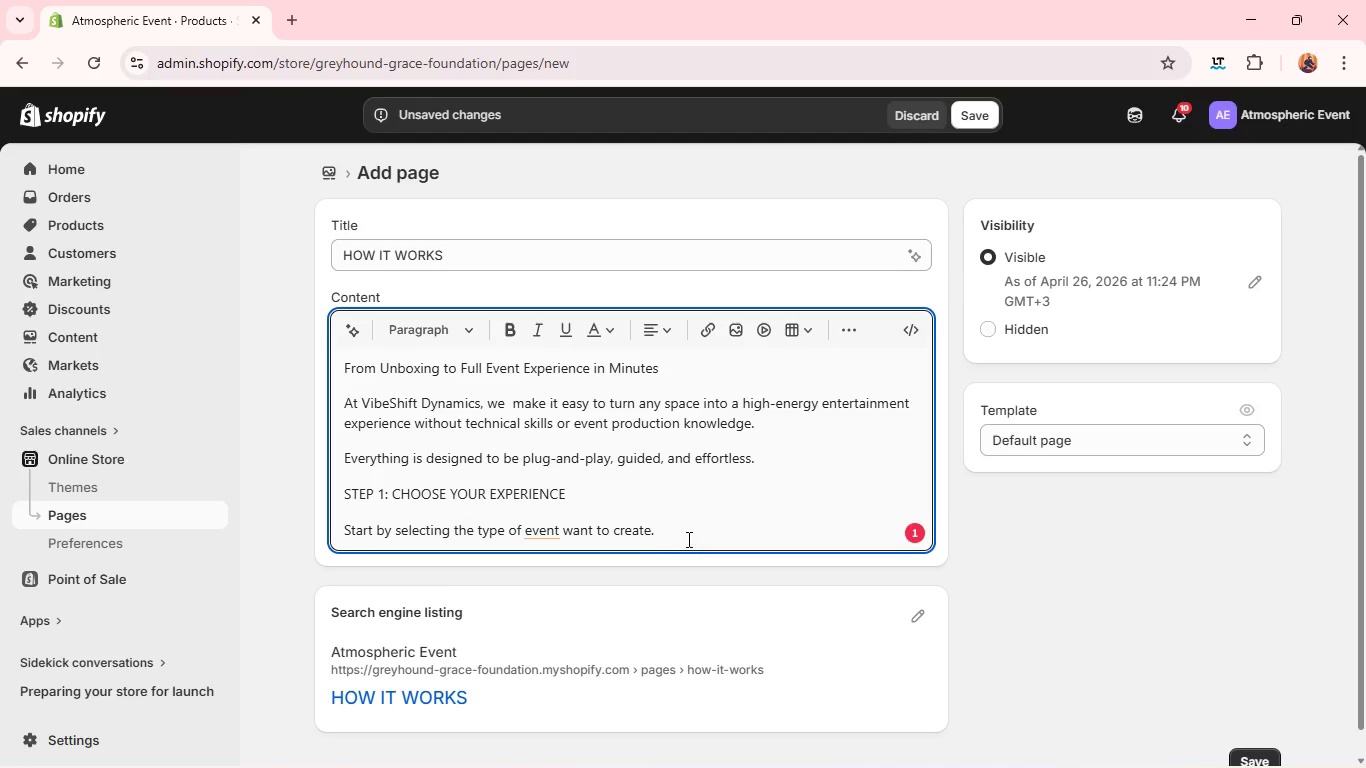 
left_click([542, 536])
 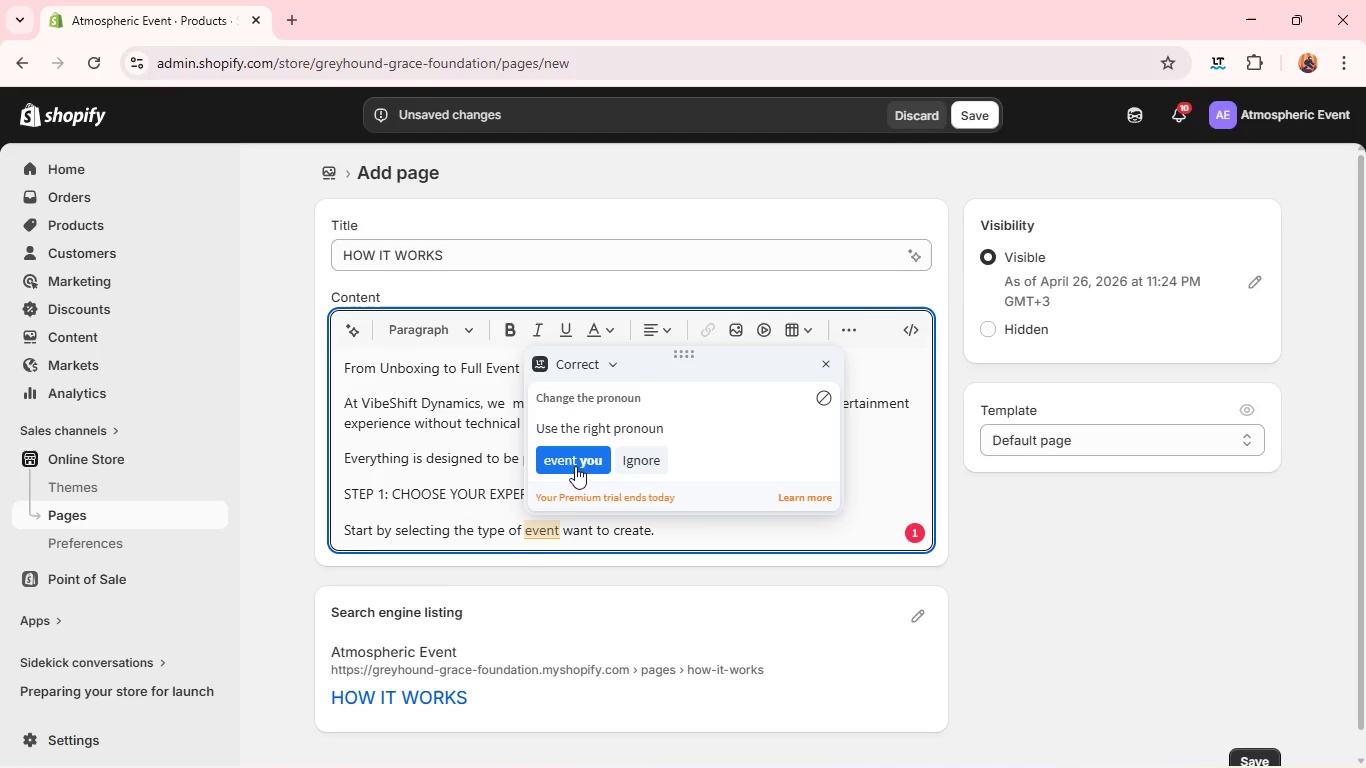 
left_click([556, 459])
 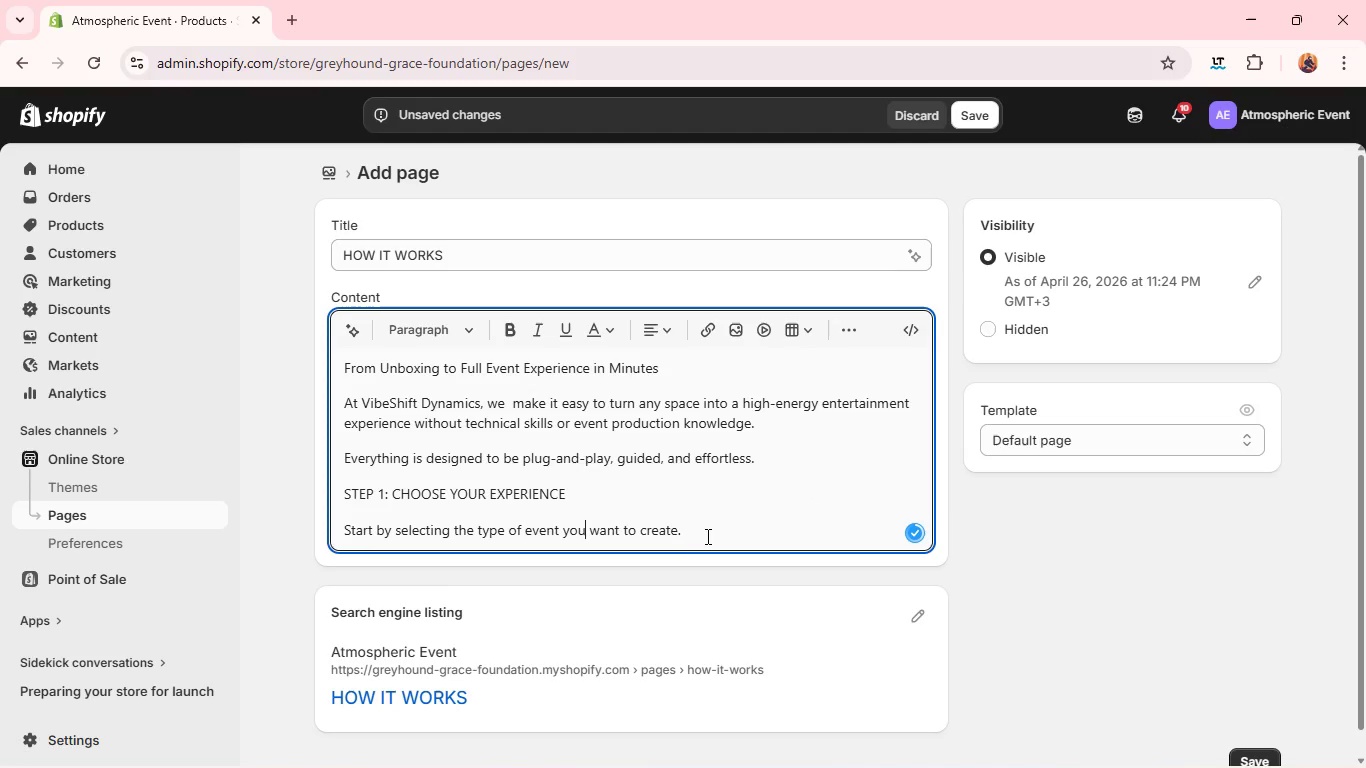 
left_click([708, 532])
 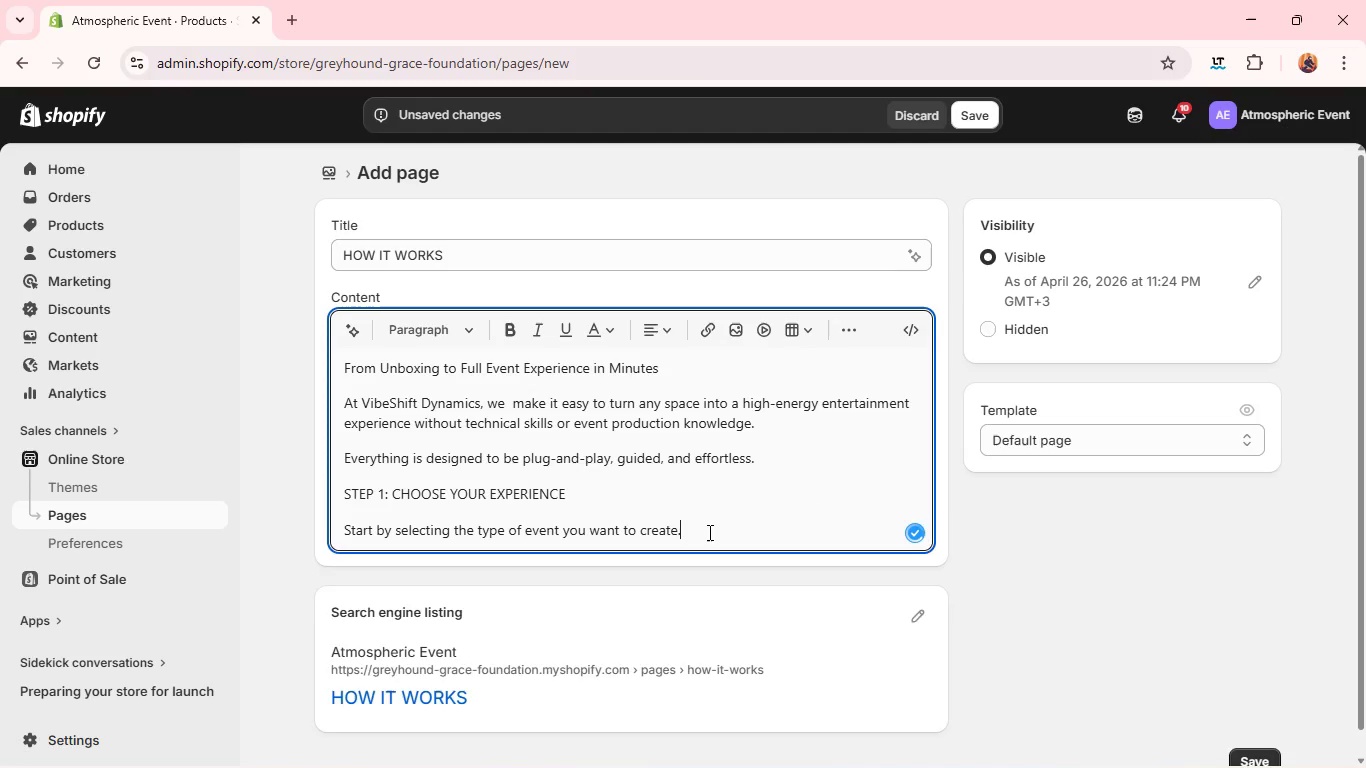 
key(Enter)
 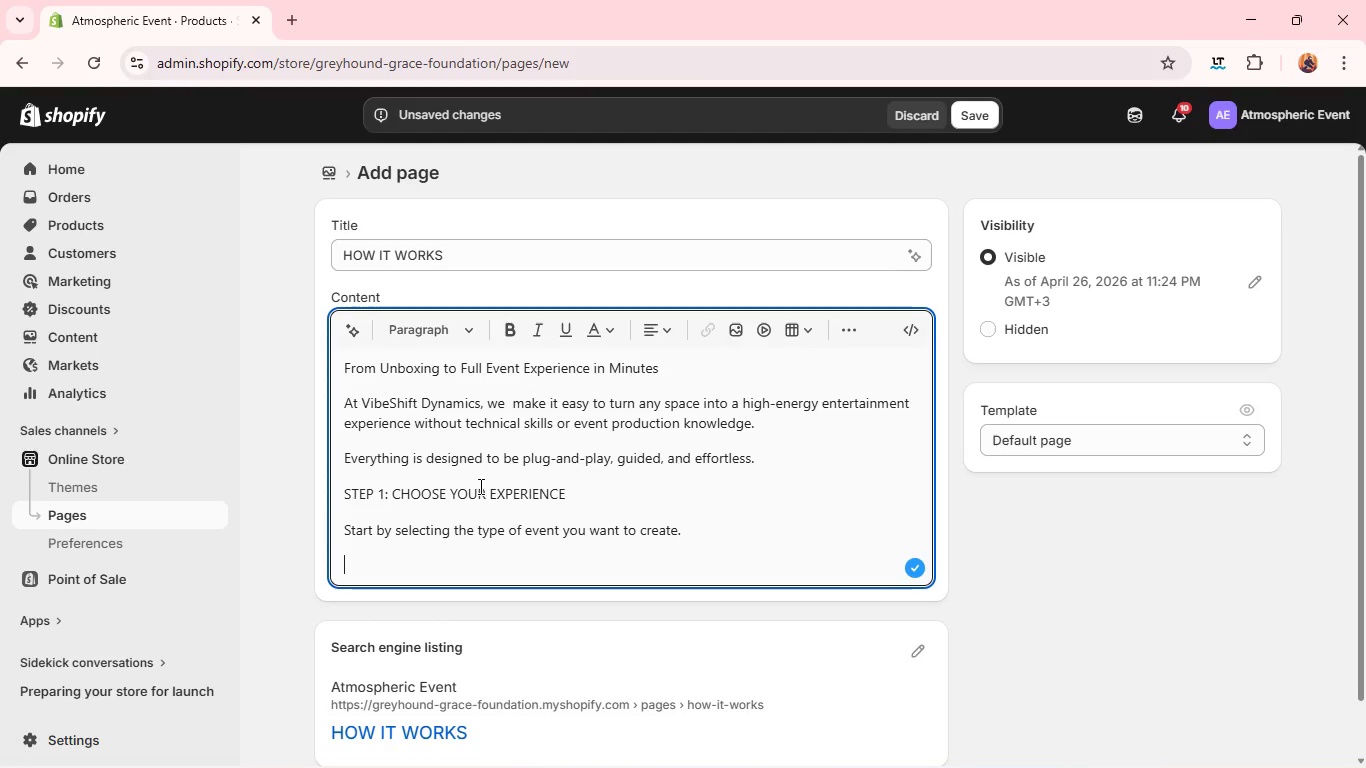 
double_click([478, 487])
 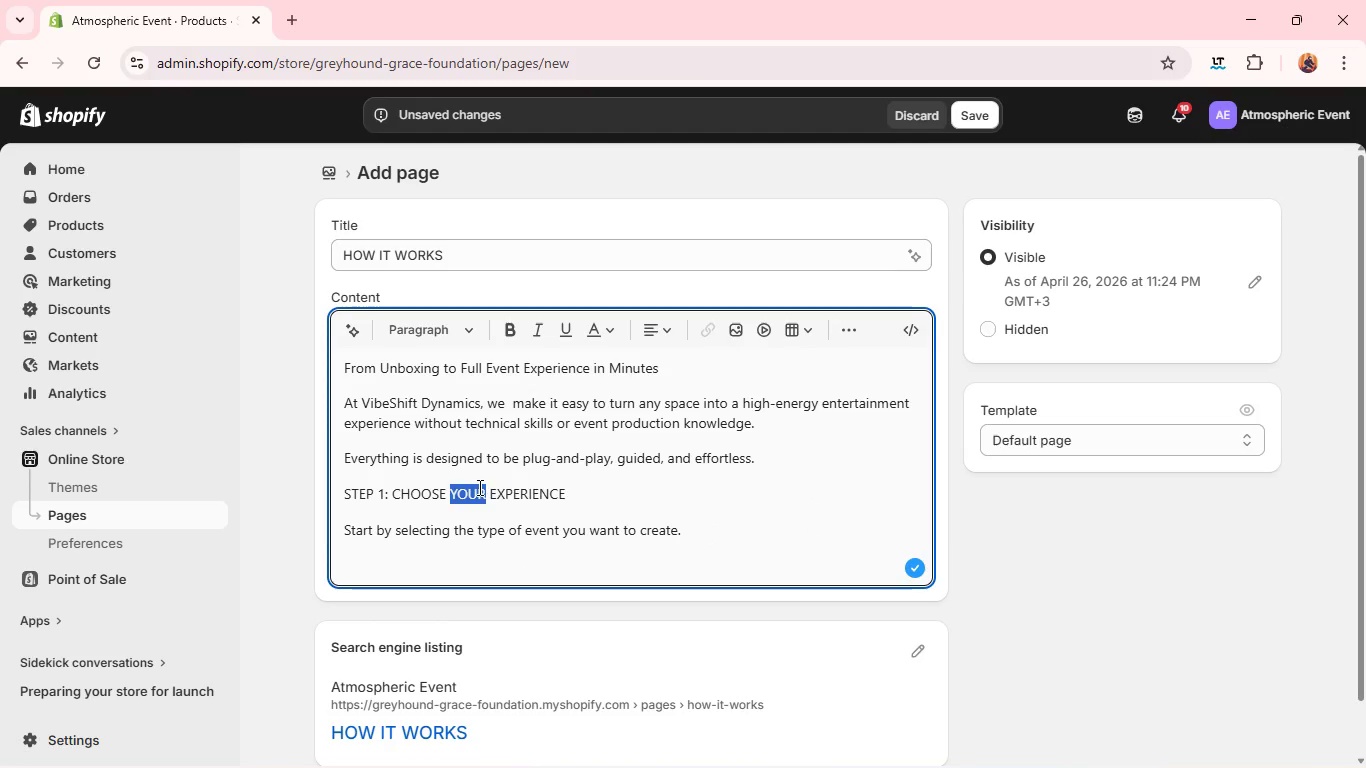 
triple_click([478, 487])
 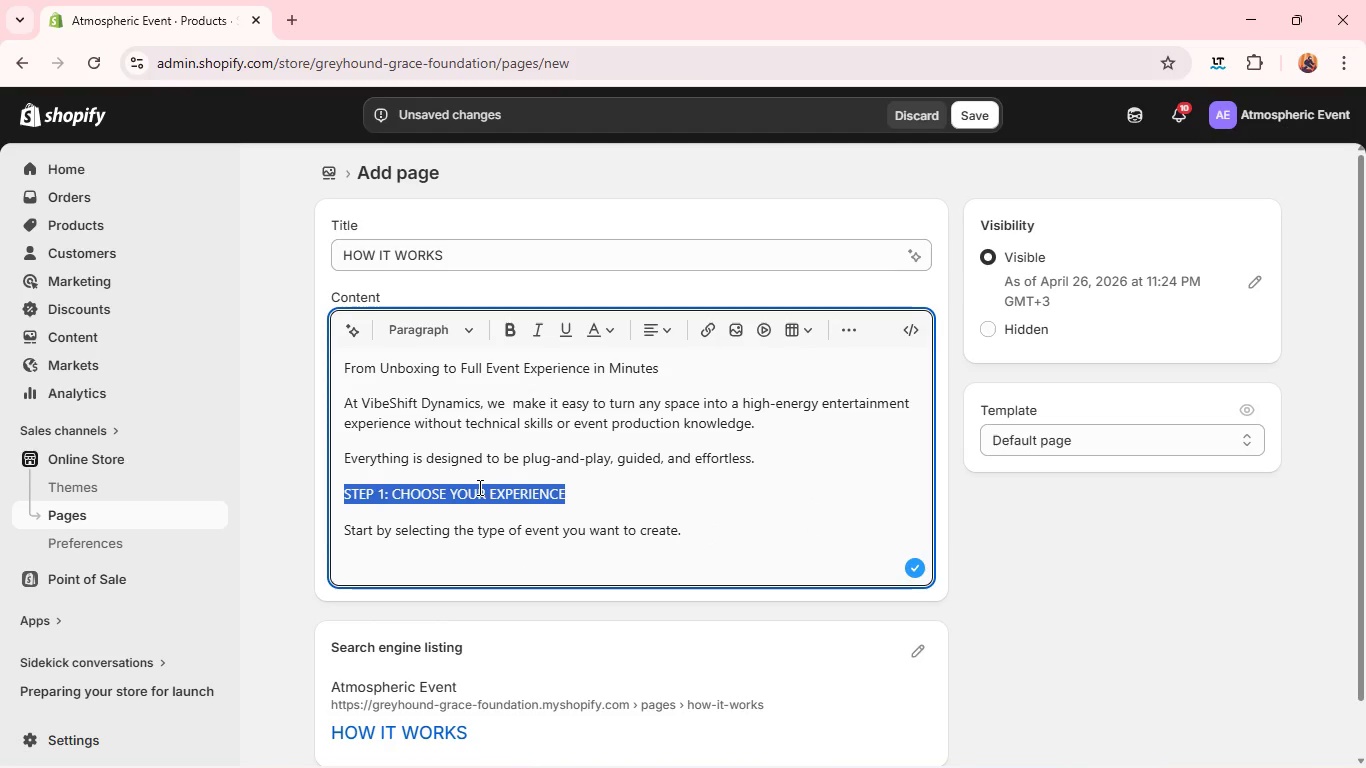 
key(Control+B)
 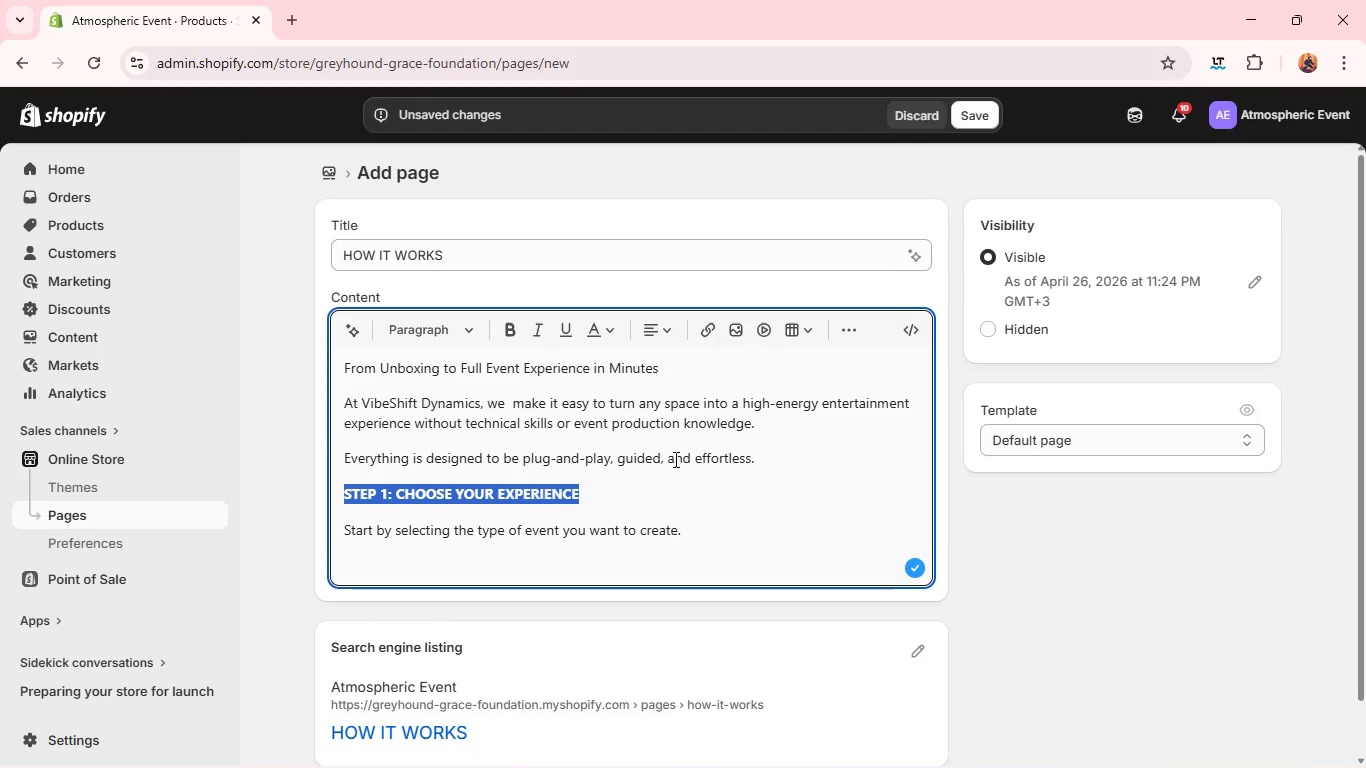 
wait(6.7)
 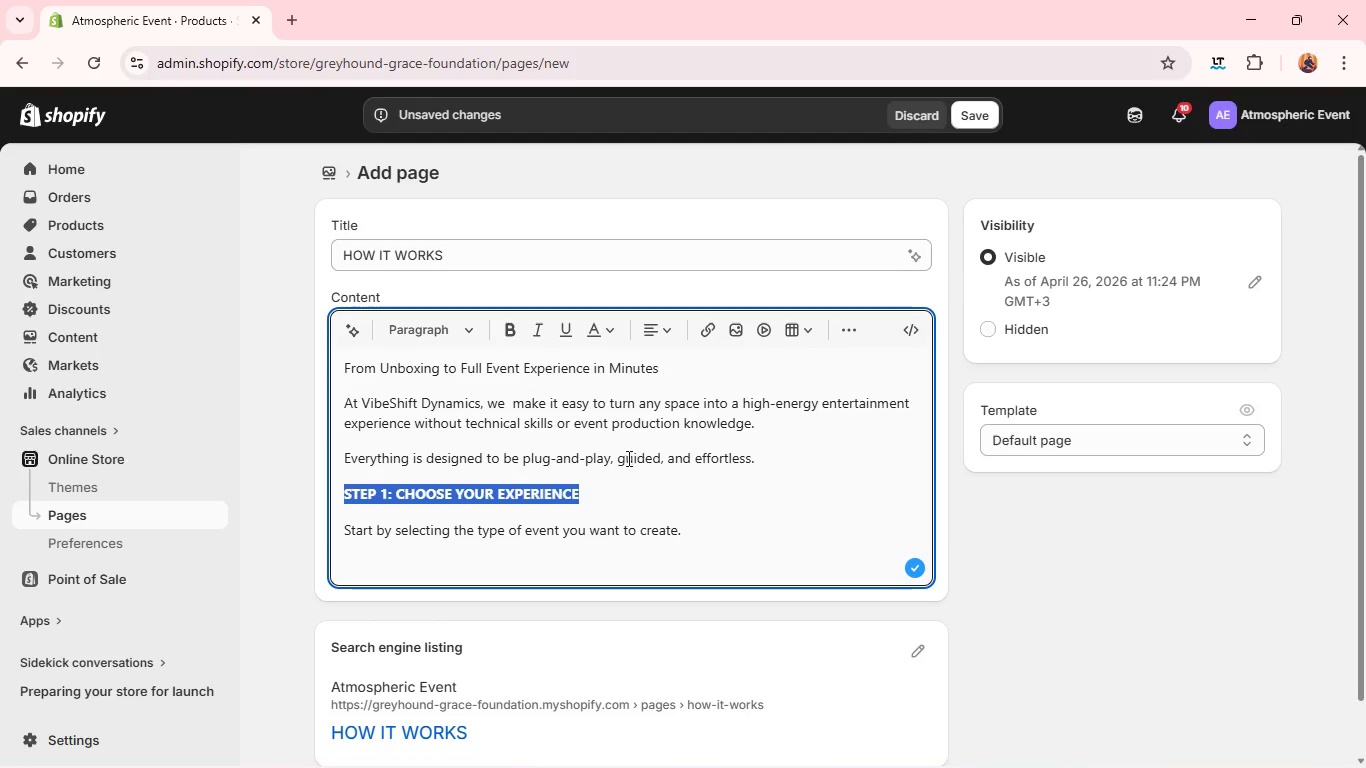 
left_click([523, 456])
 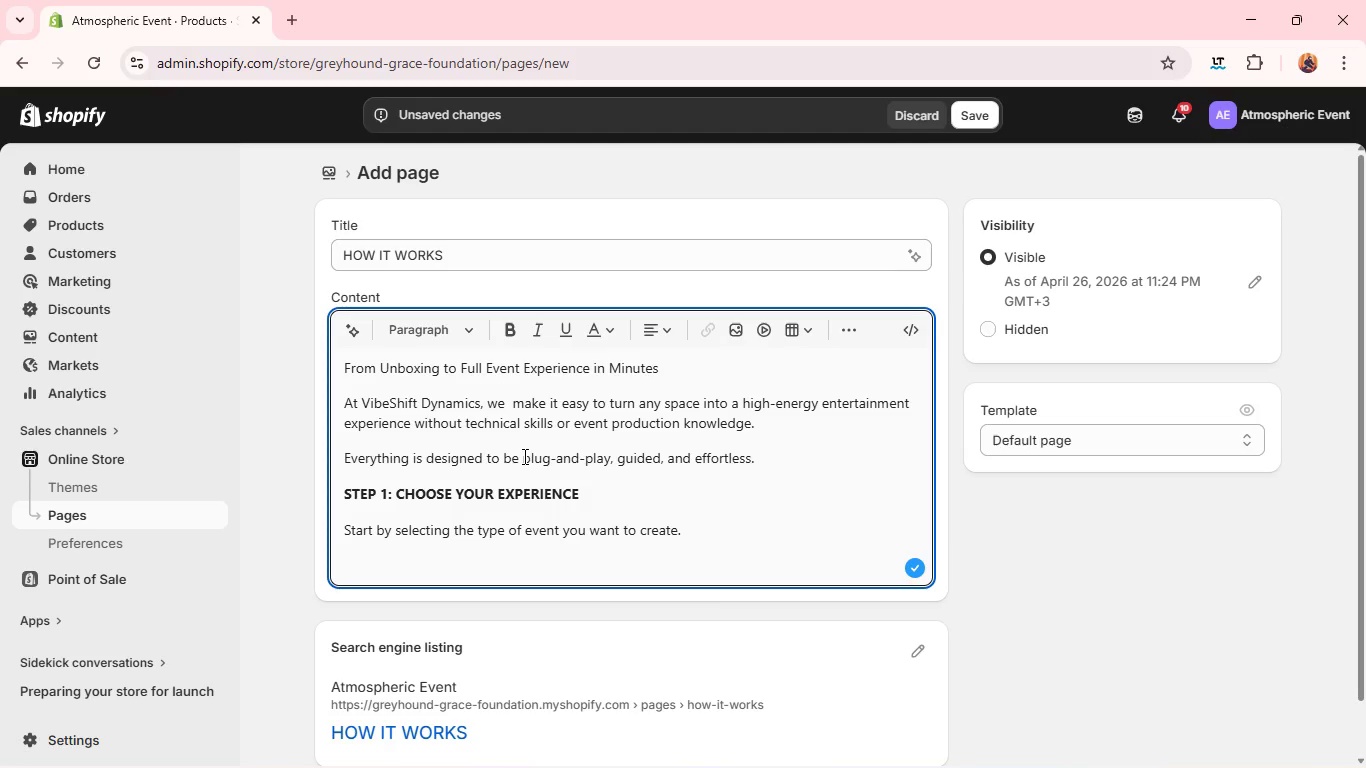 
left_click_drag(start_coordinate=[523, 456], to_coordinate=[865, 465])
 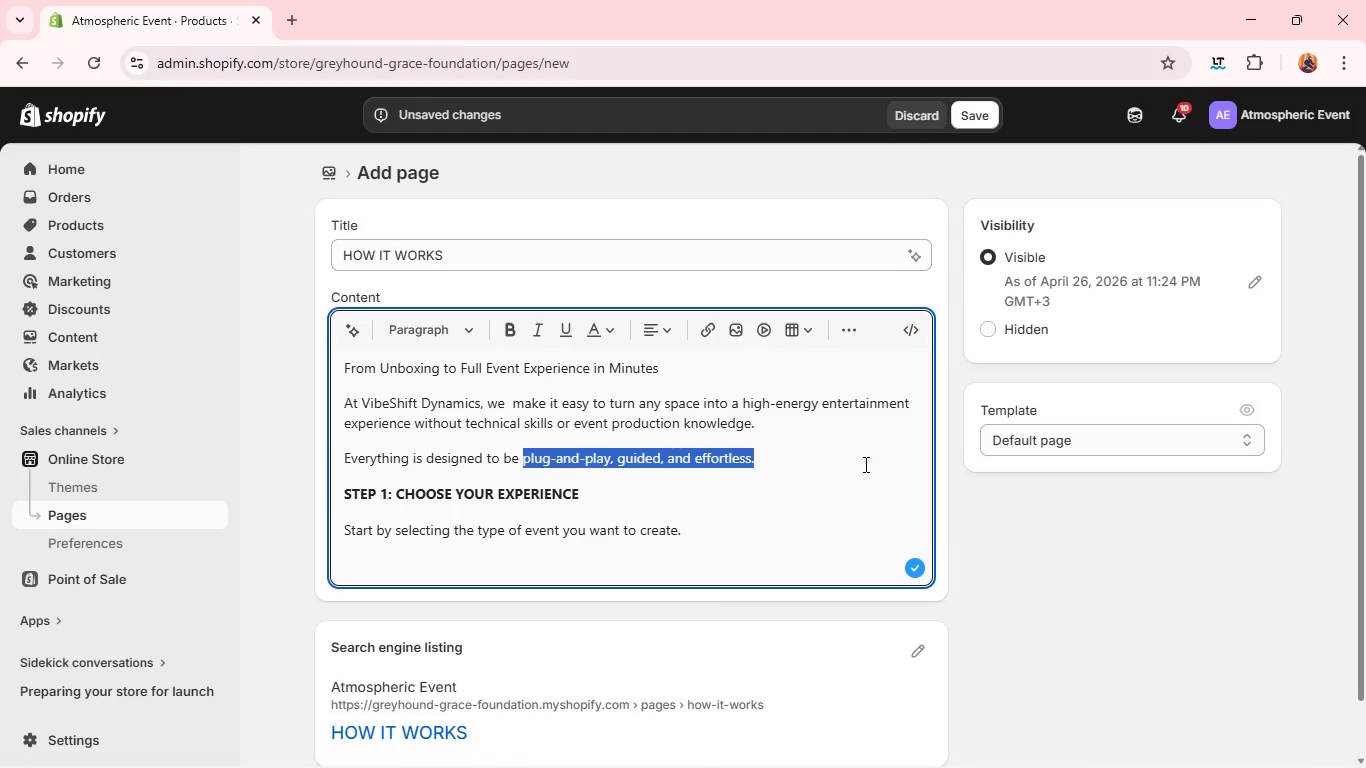 
key(Control+B)
 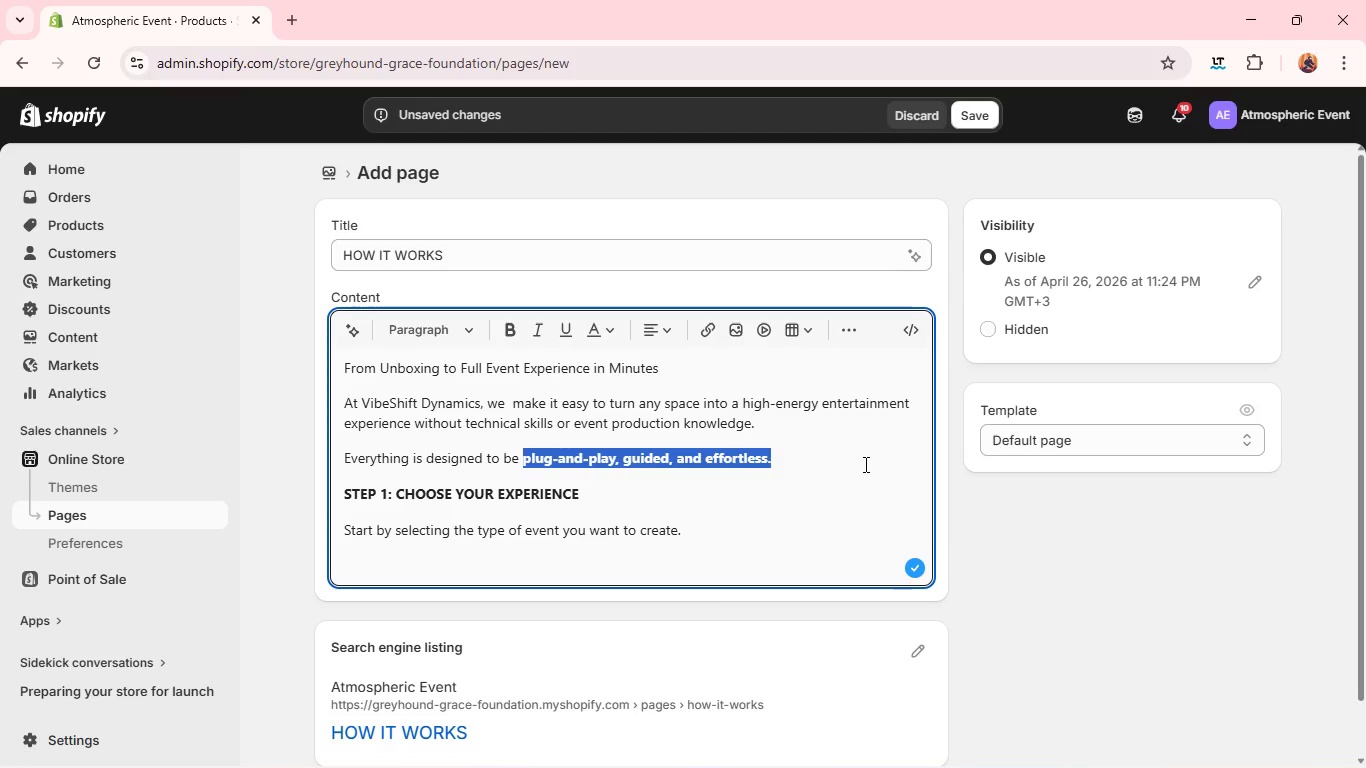 
wait(6.62)
 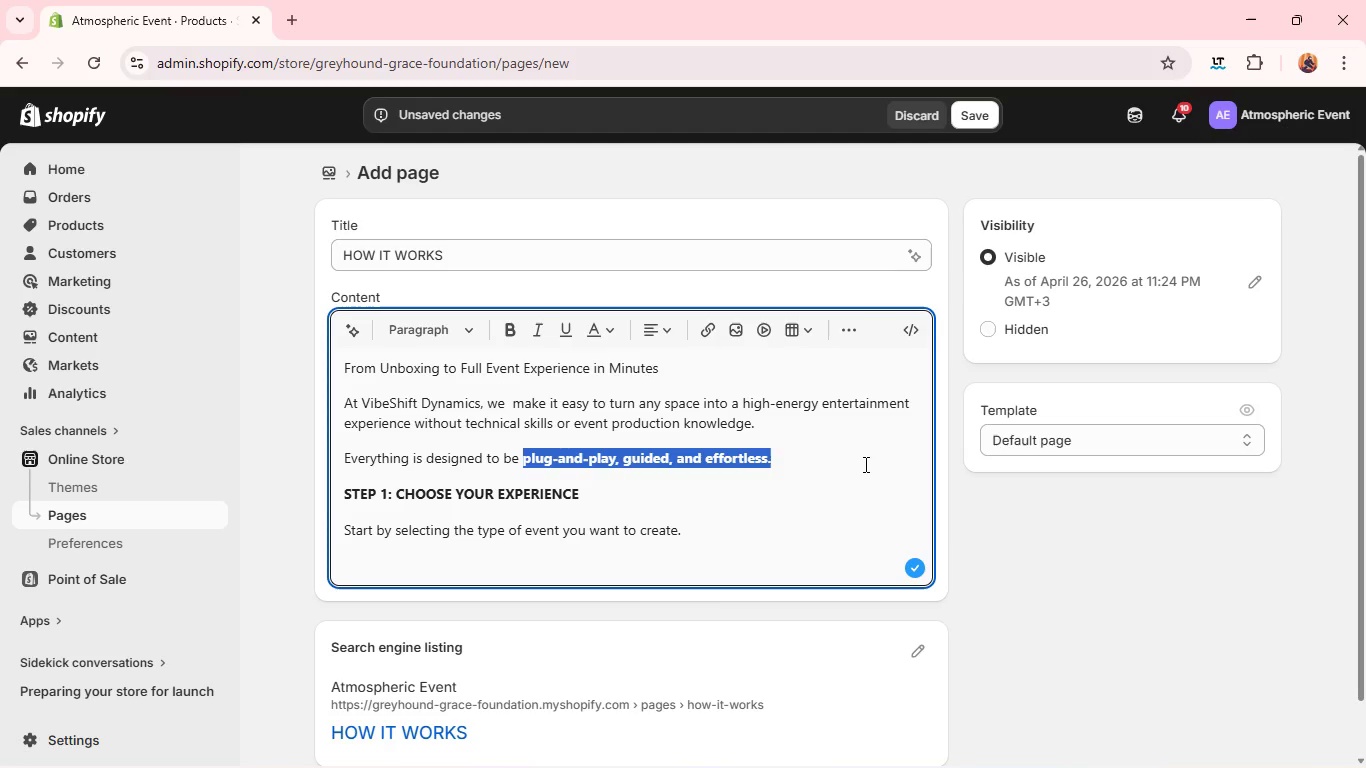 
double_click([653, 374])
 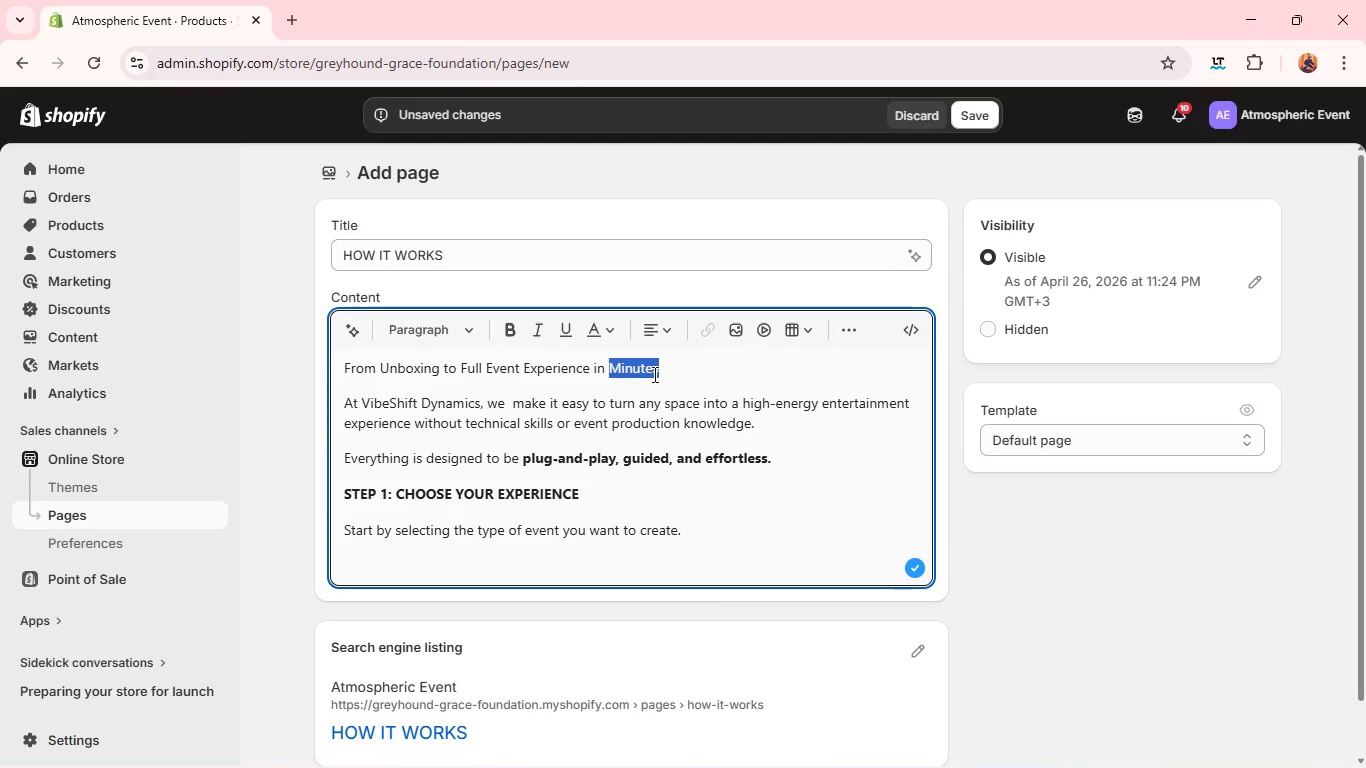 
triple_click([653, 374])
 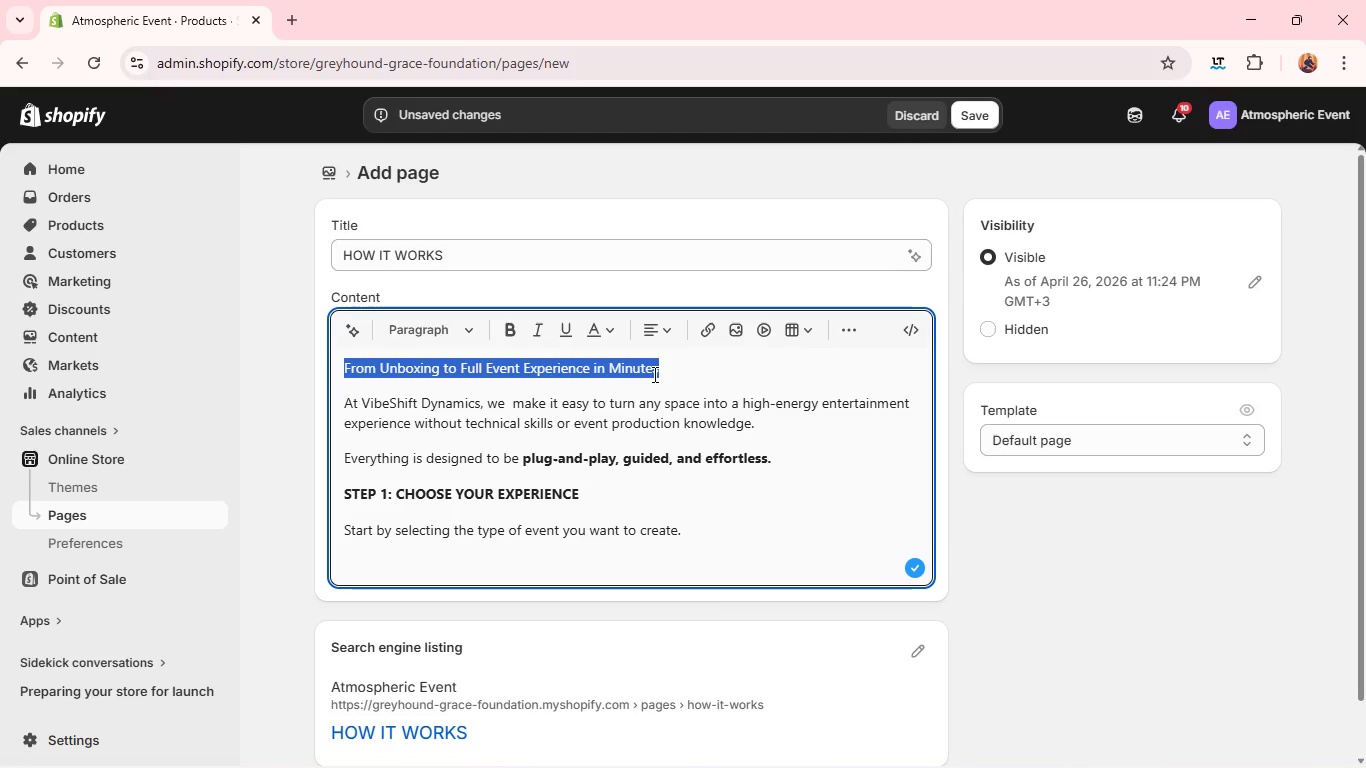 
triple_click([653, 374])
 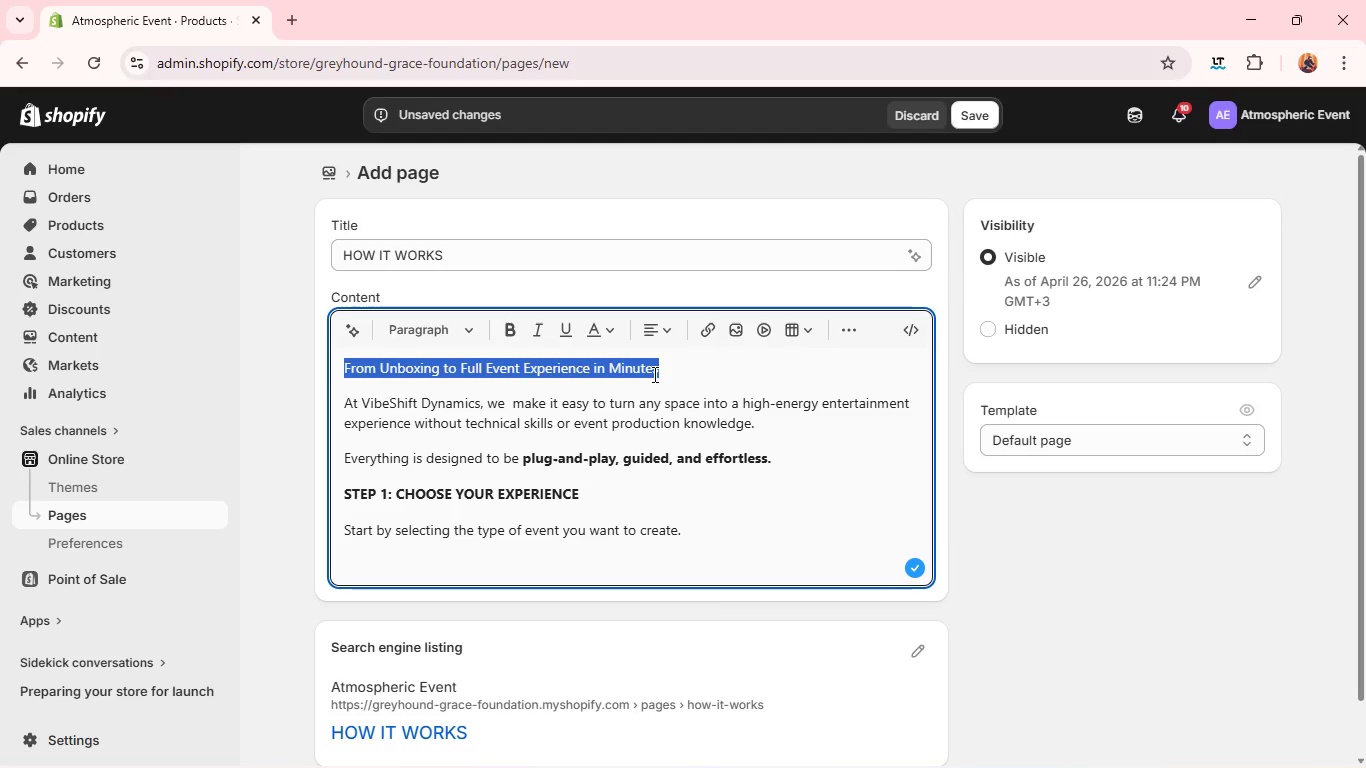 
key(Control+B)
 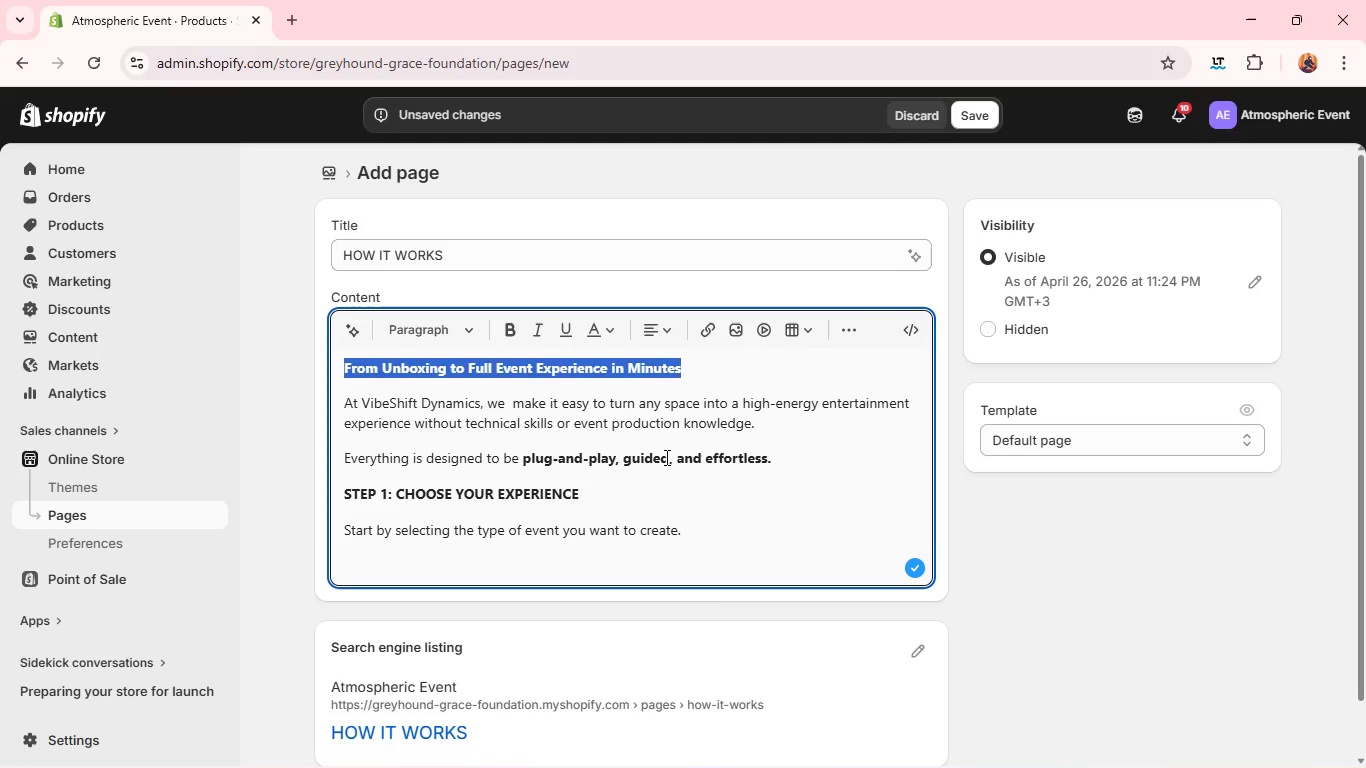 
left_click([735, 569])
 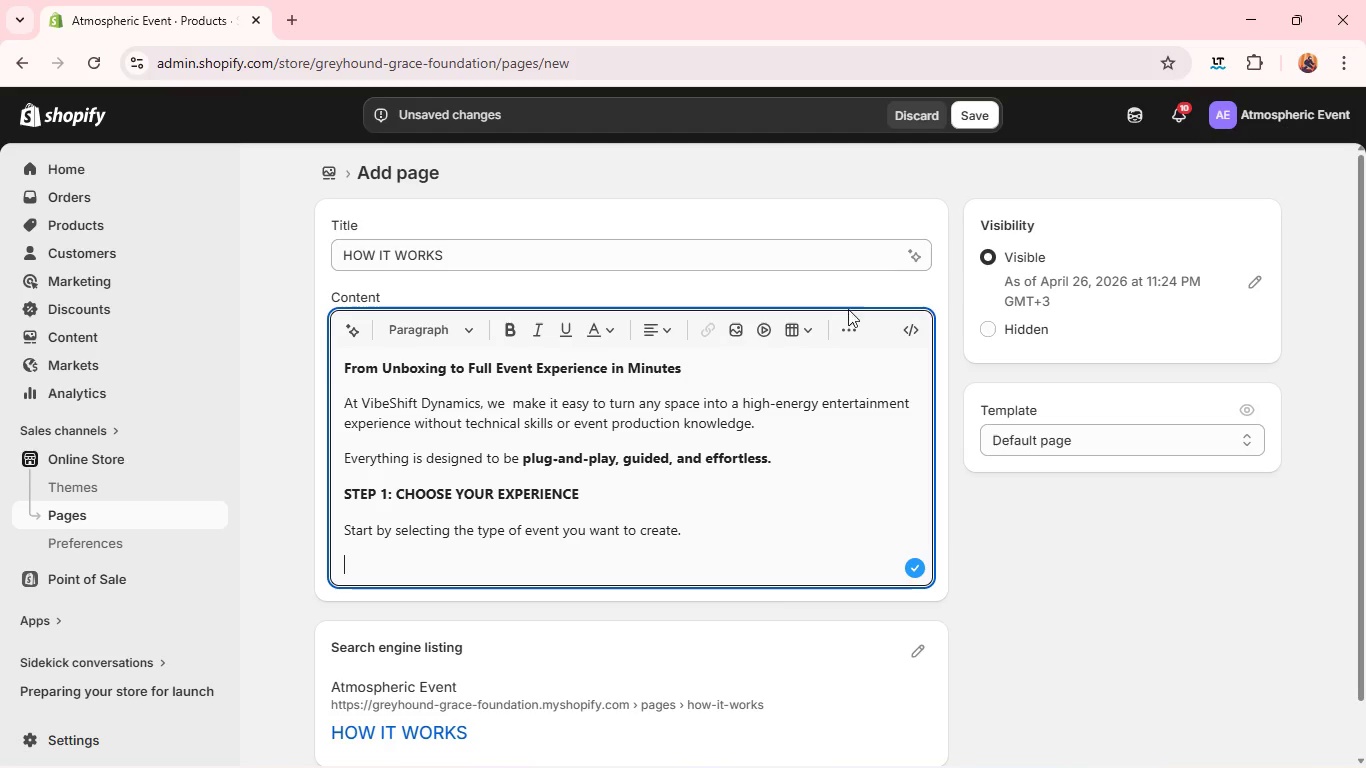 
left_click([851, 324])
 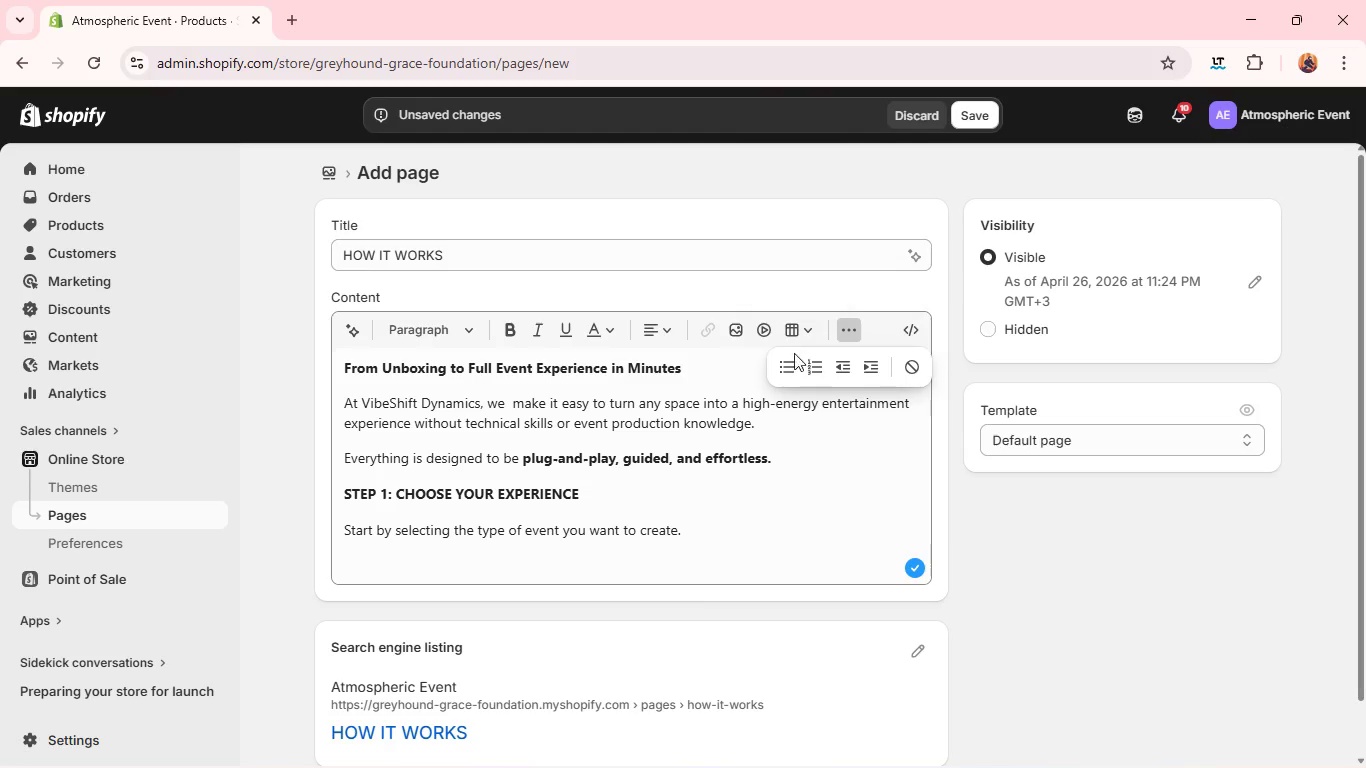 
left_click([788, 361])
 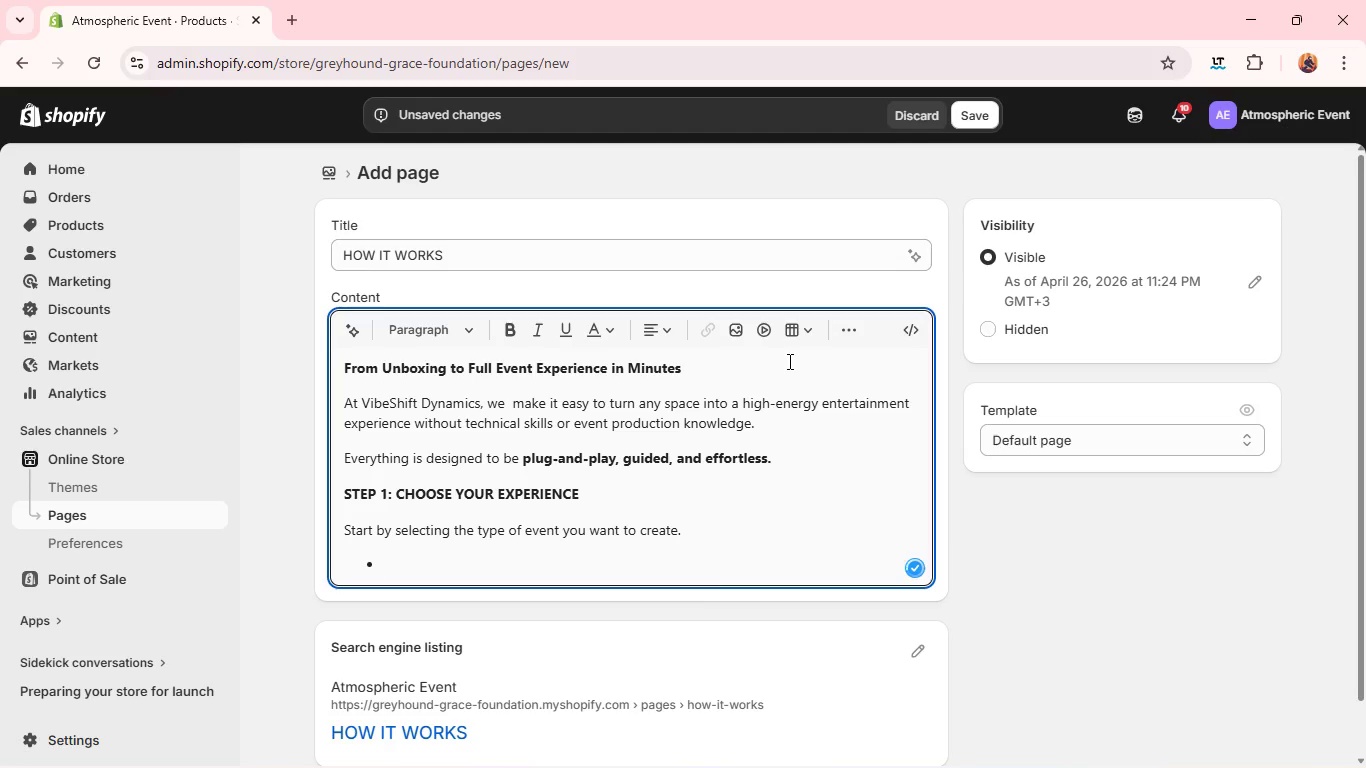 
type(Karaoke Battle Experiences)
 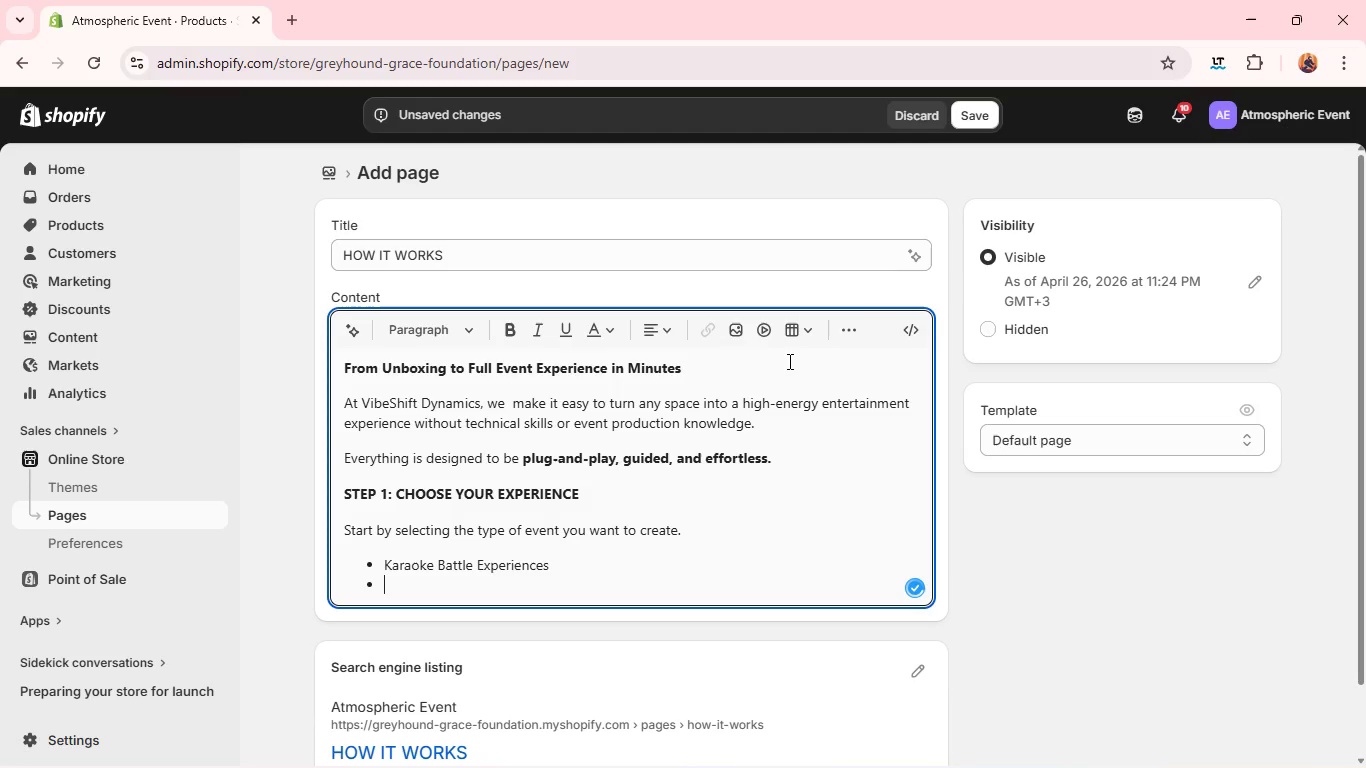 
 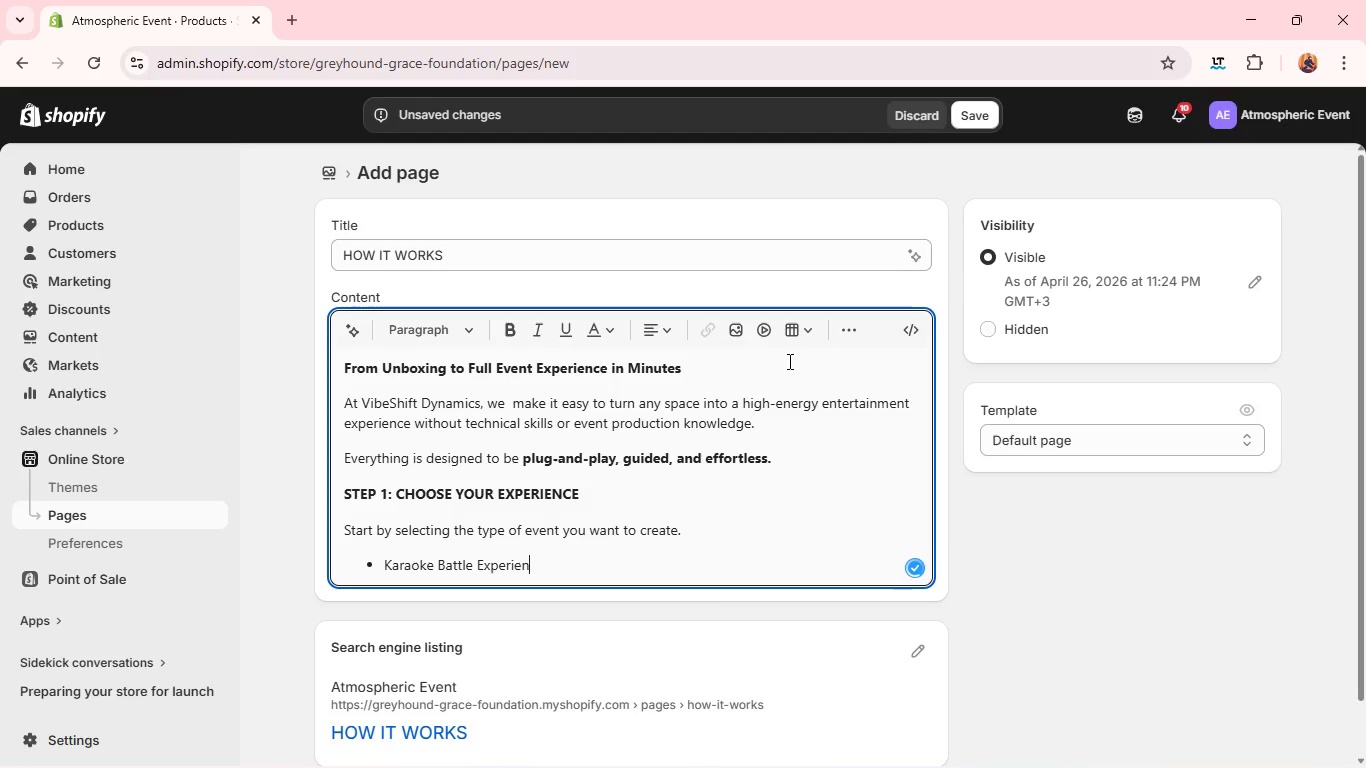 
key(Enter)
 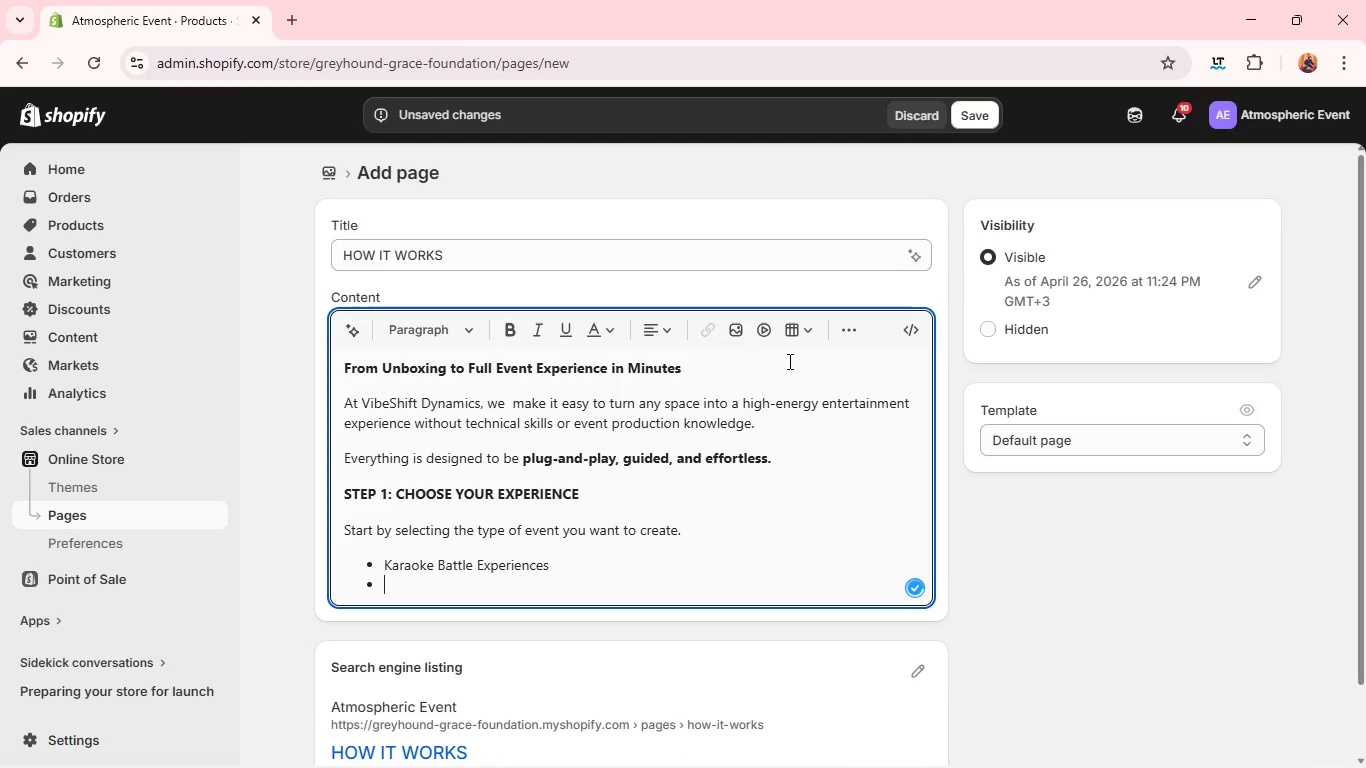 
type(Silent Disco Events)
 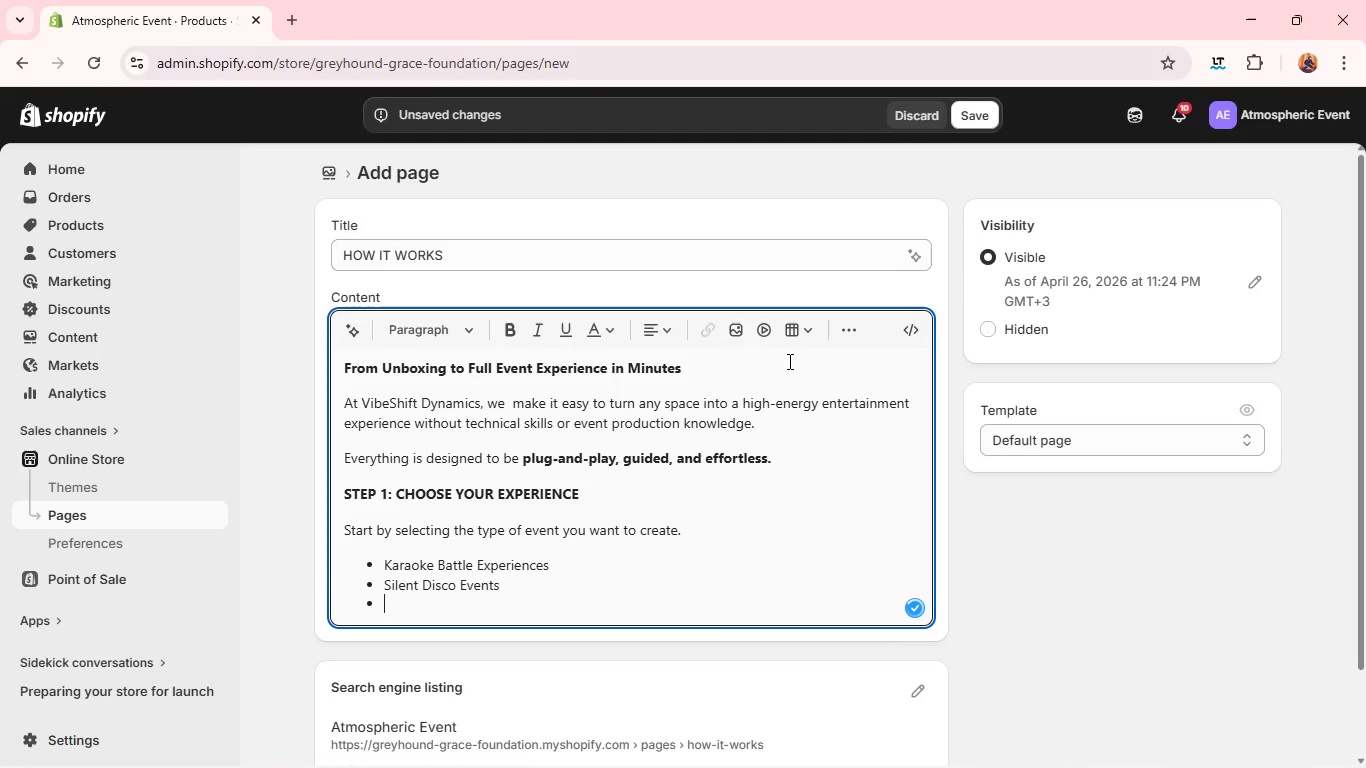 
 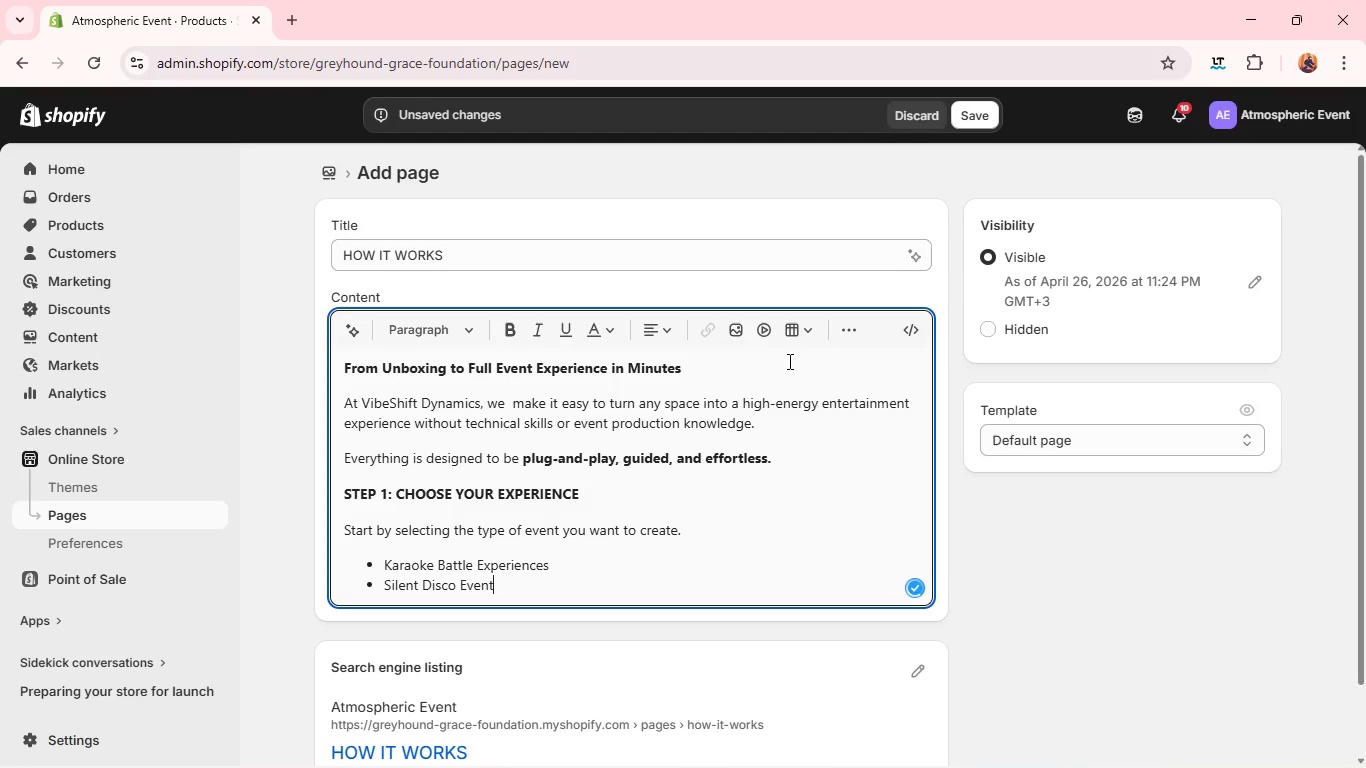 
key(Enter)
 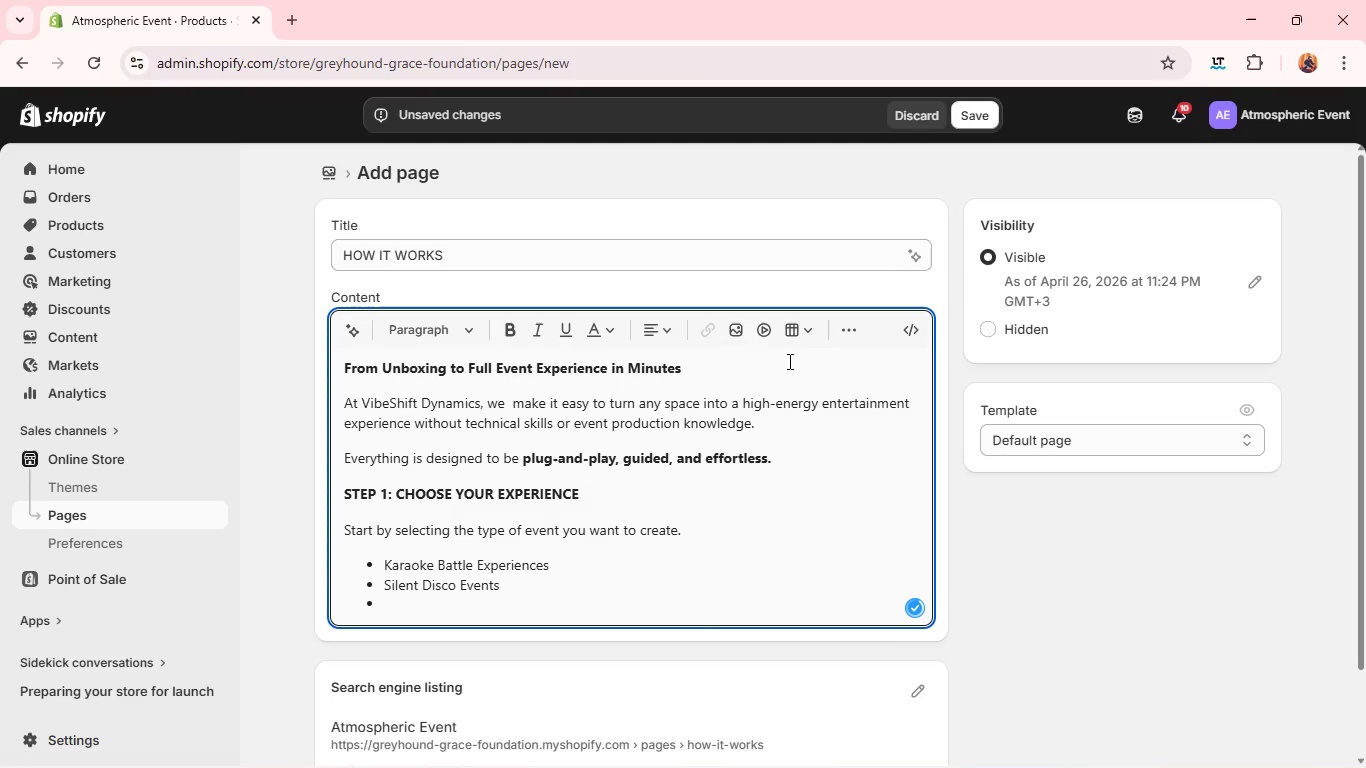 
type(Projection Mapping Shows)
 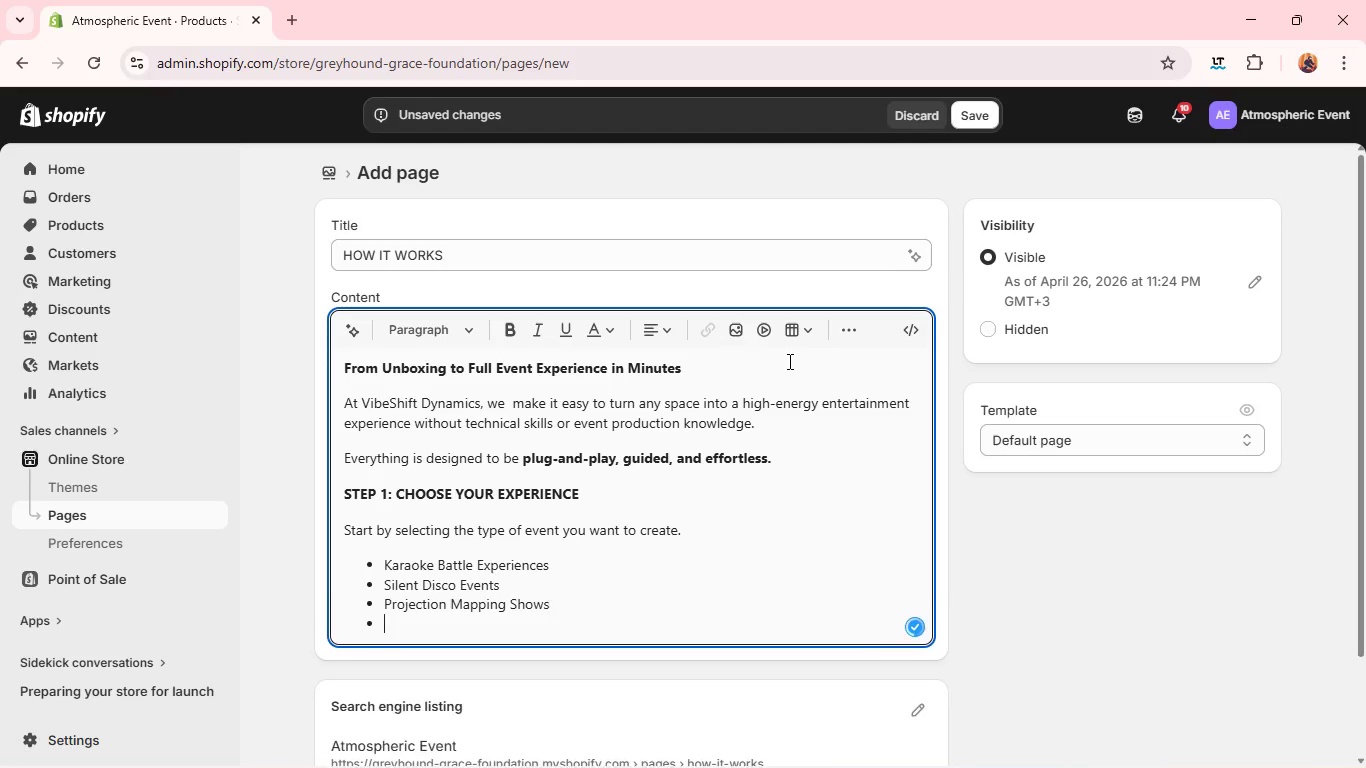 
 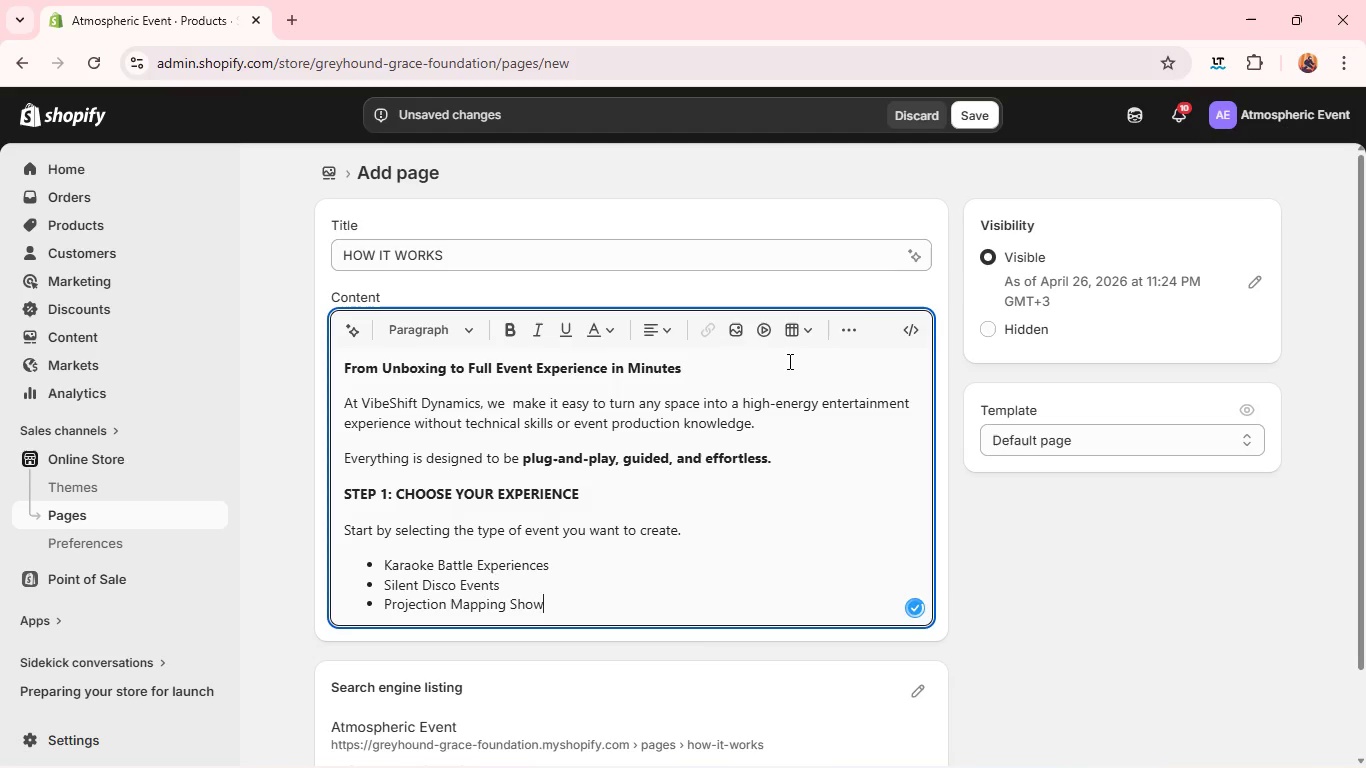 
key(Enter)
 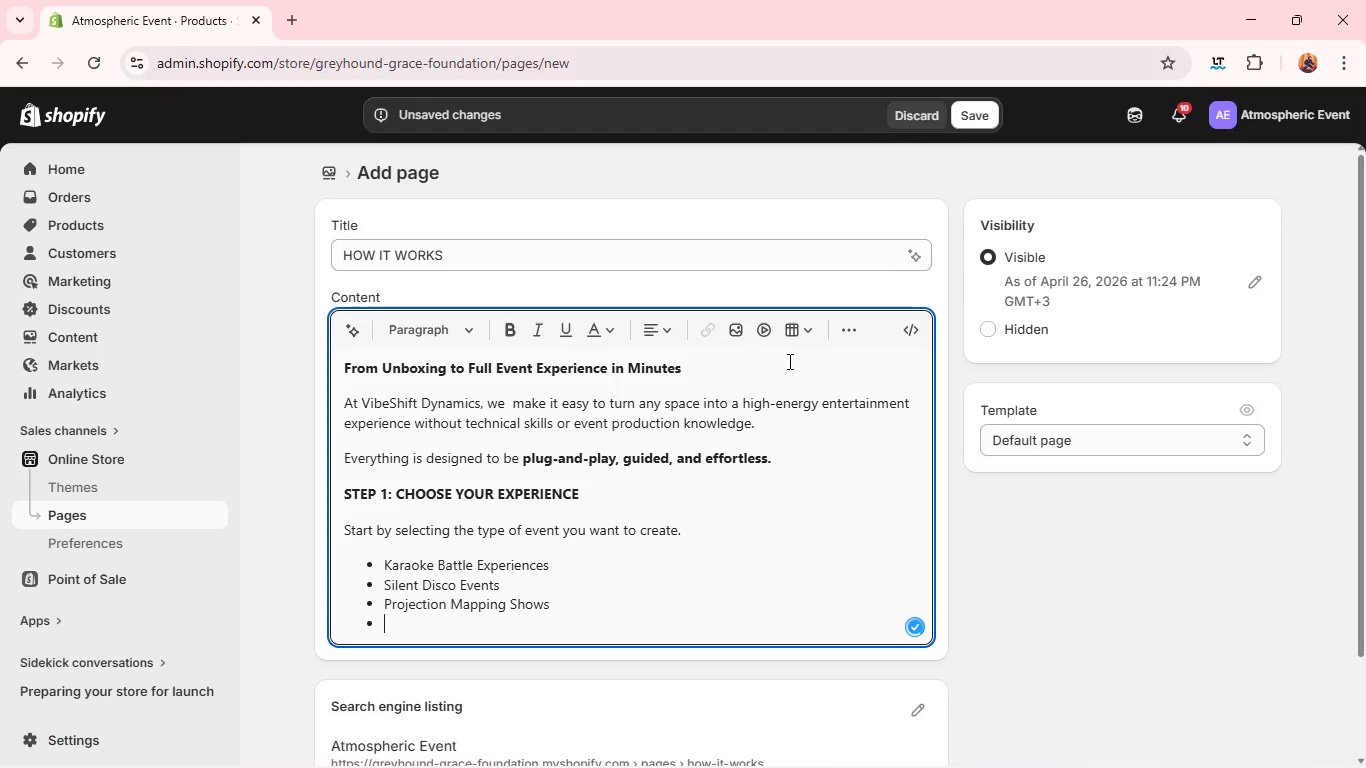 
type(DJ & Audio Experiences)
 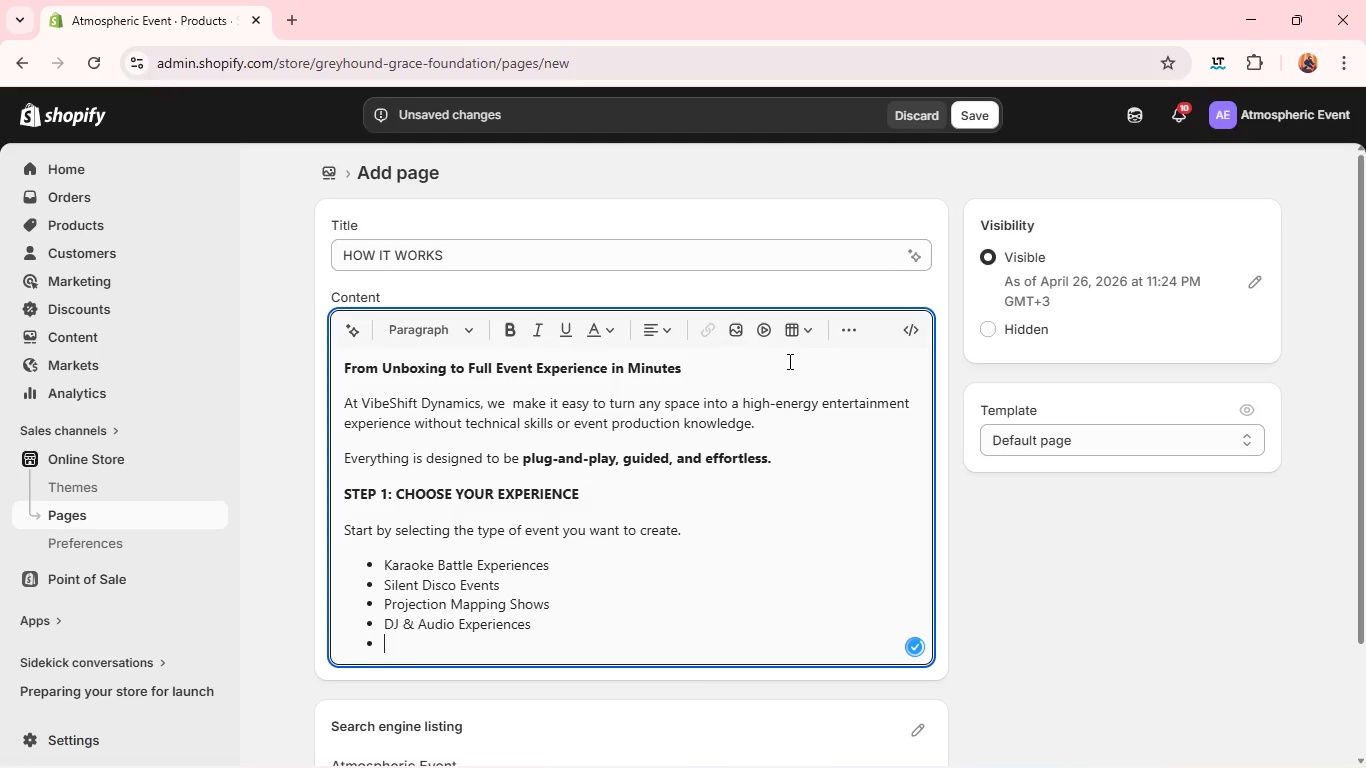 
 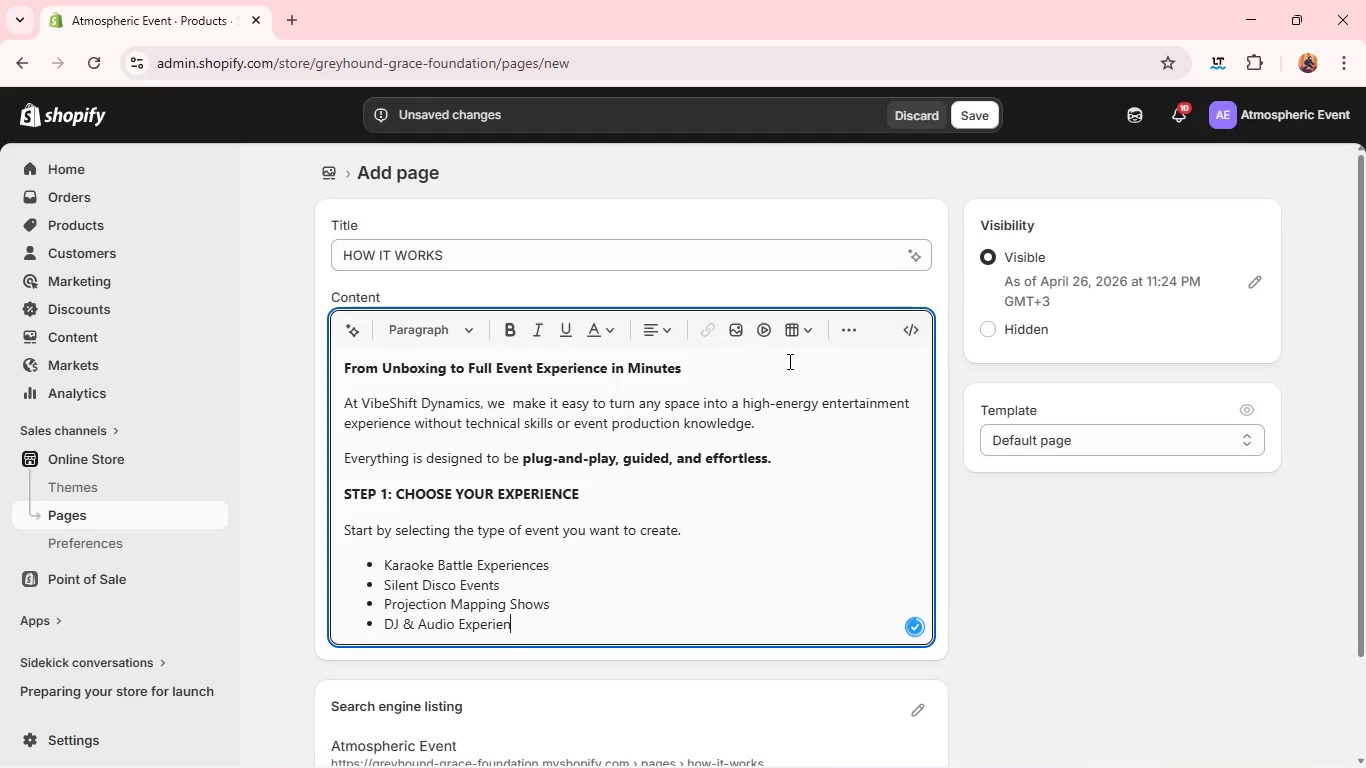 
key(Enter)
 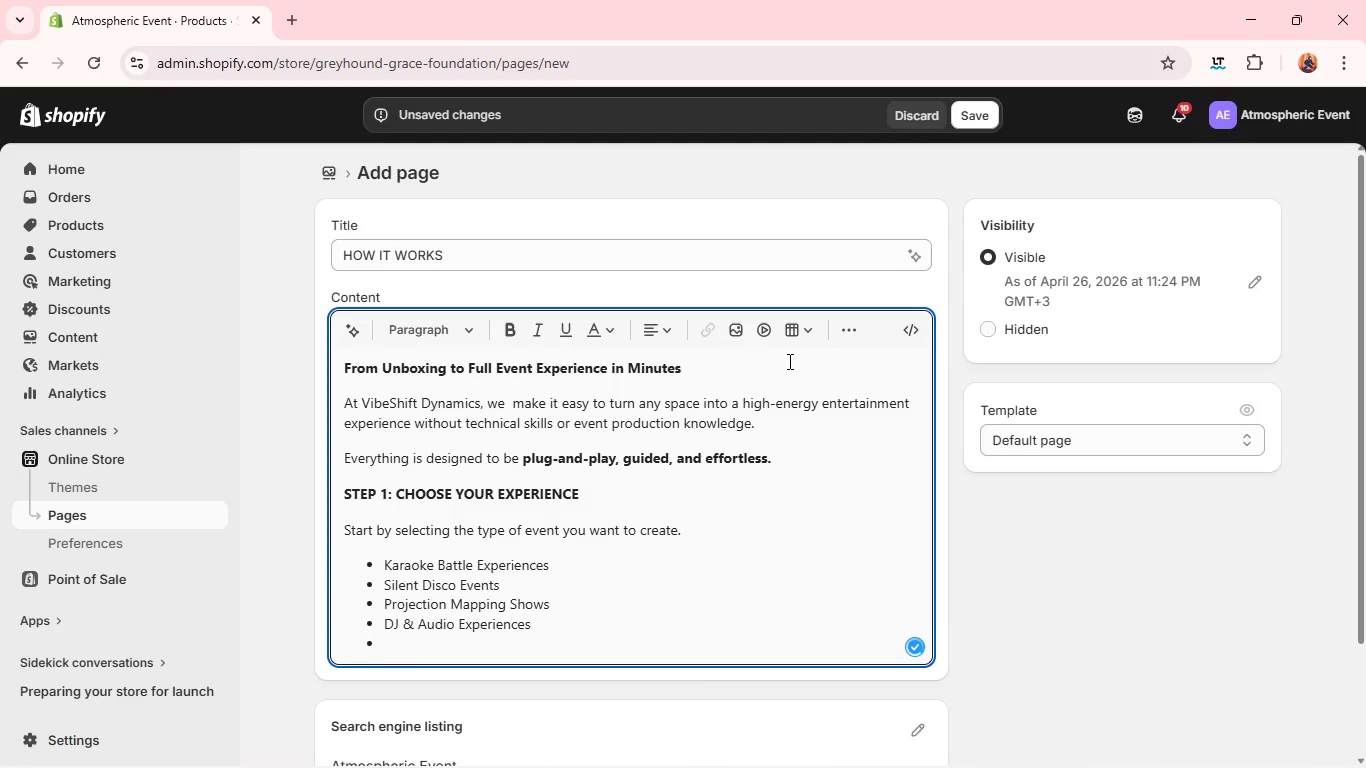 
type(Full Atmosphere Event Kits)
 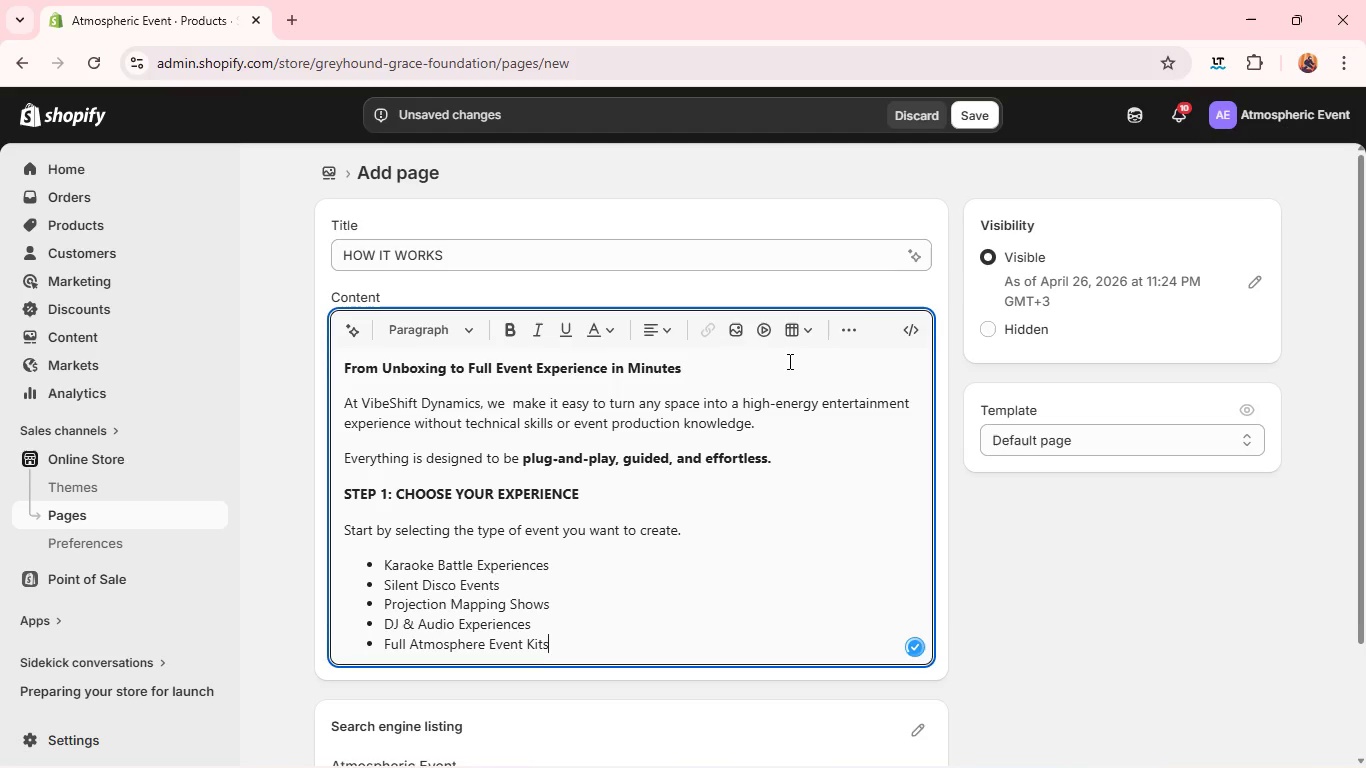 
 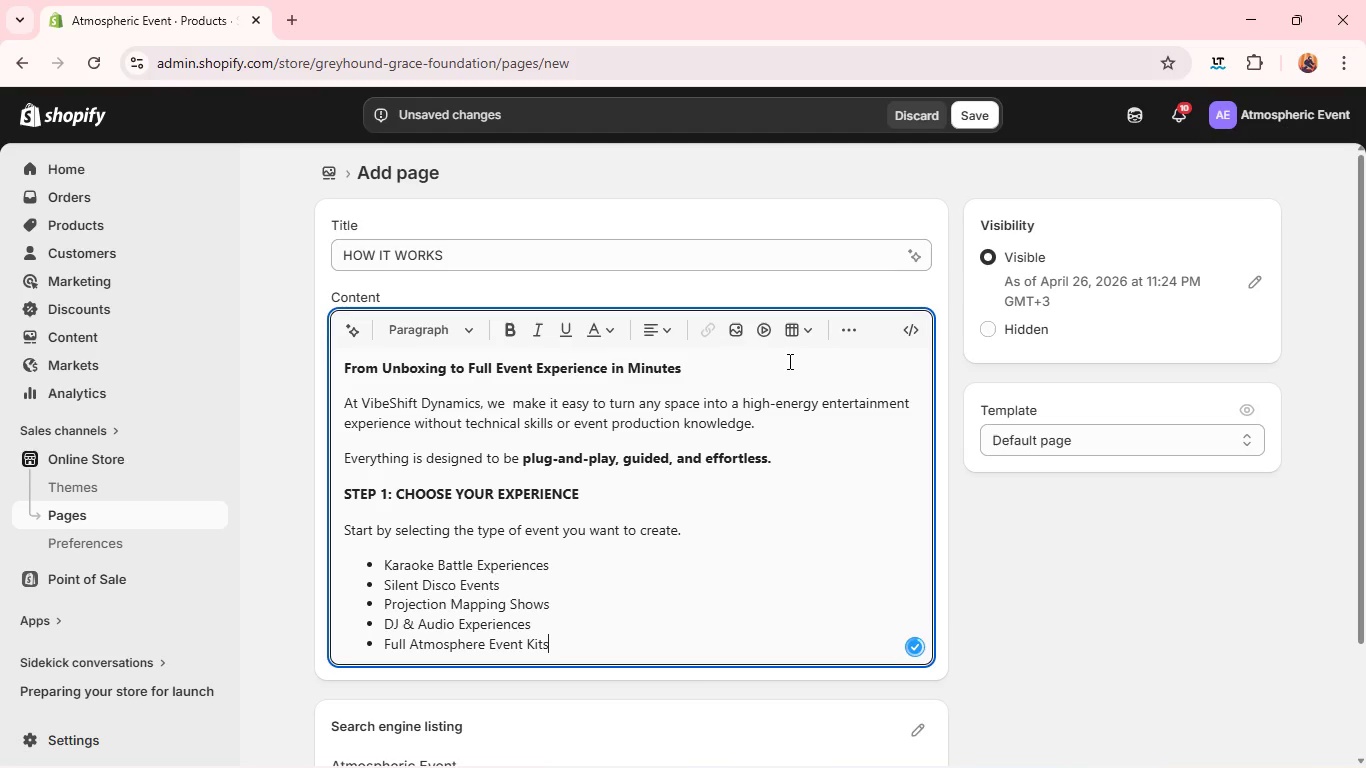 
key(Enter)
 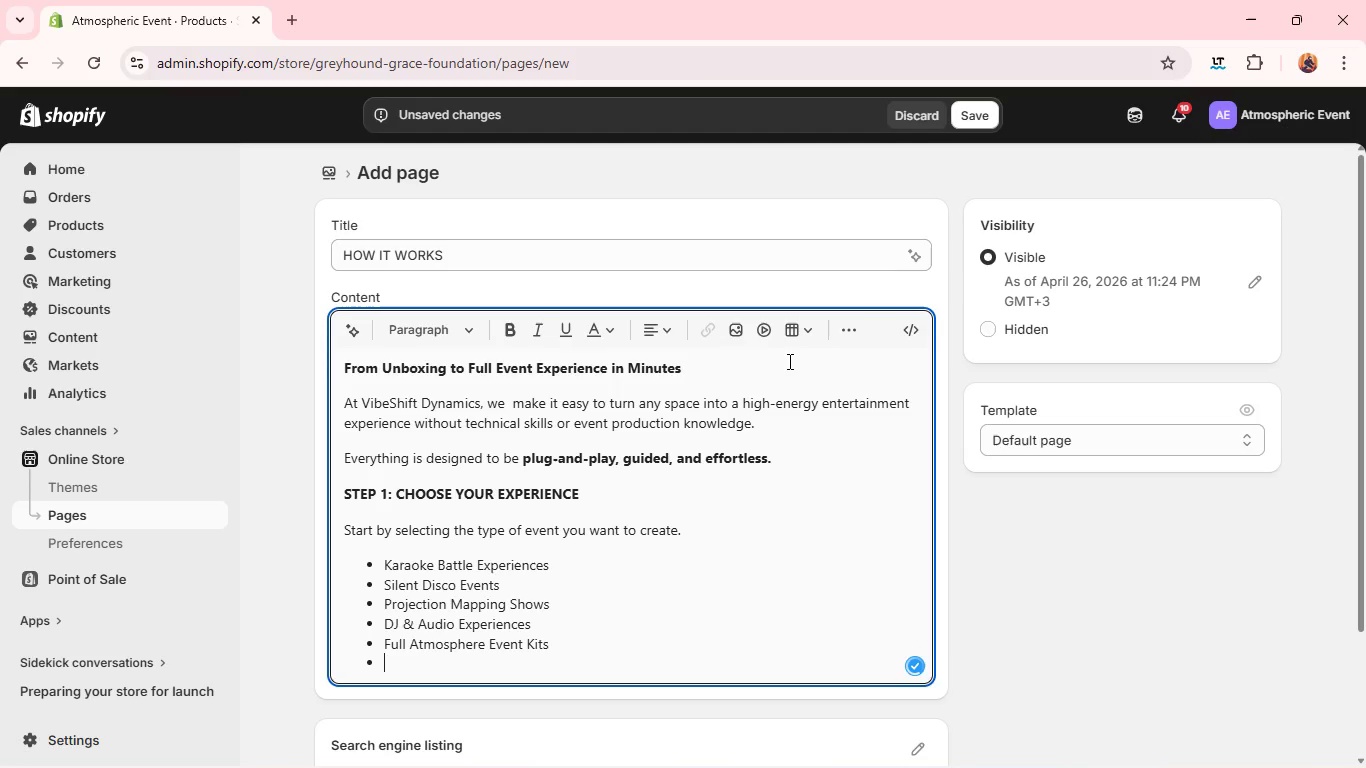 
key(Enter)
 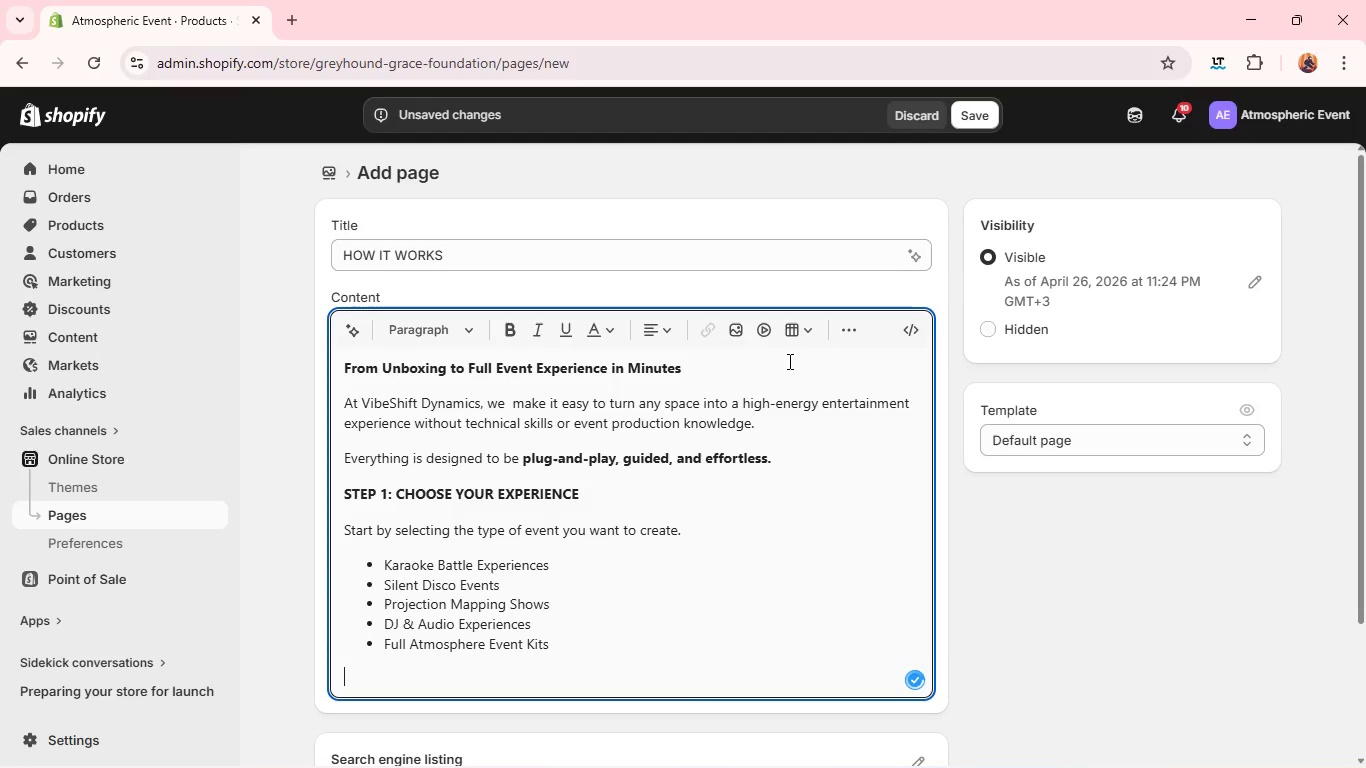 
type(STEP 3)
key(Backspace)
type(2: PICK YOUR EXPERIENCE TIER)
 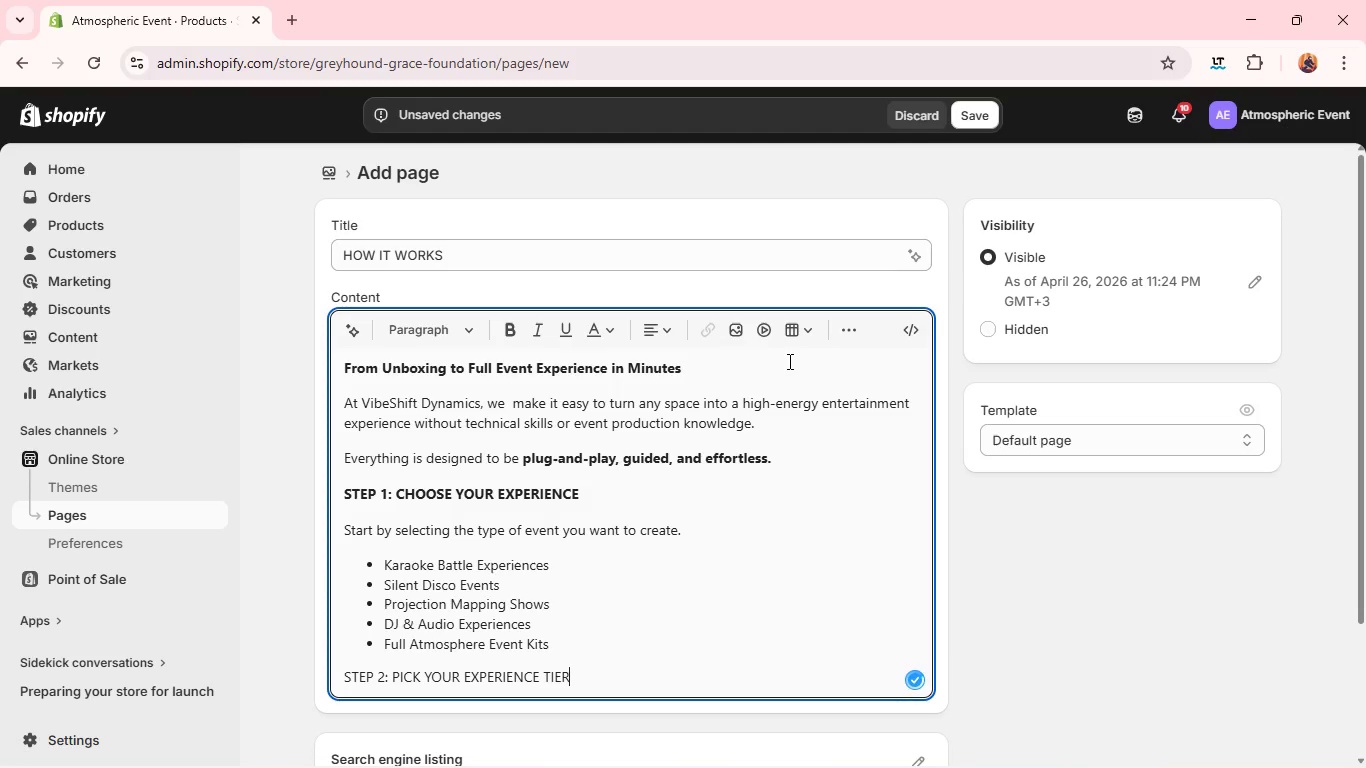 
key(Enter)
 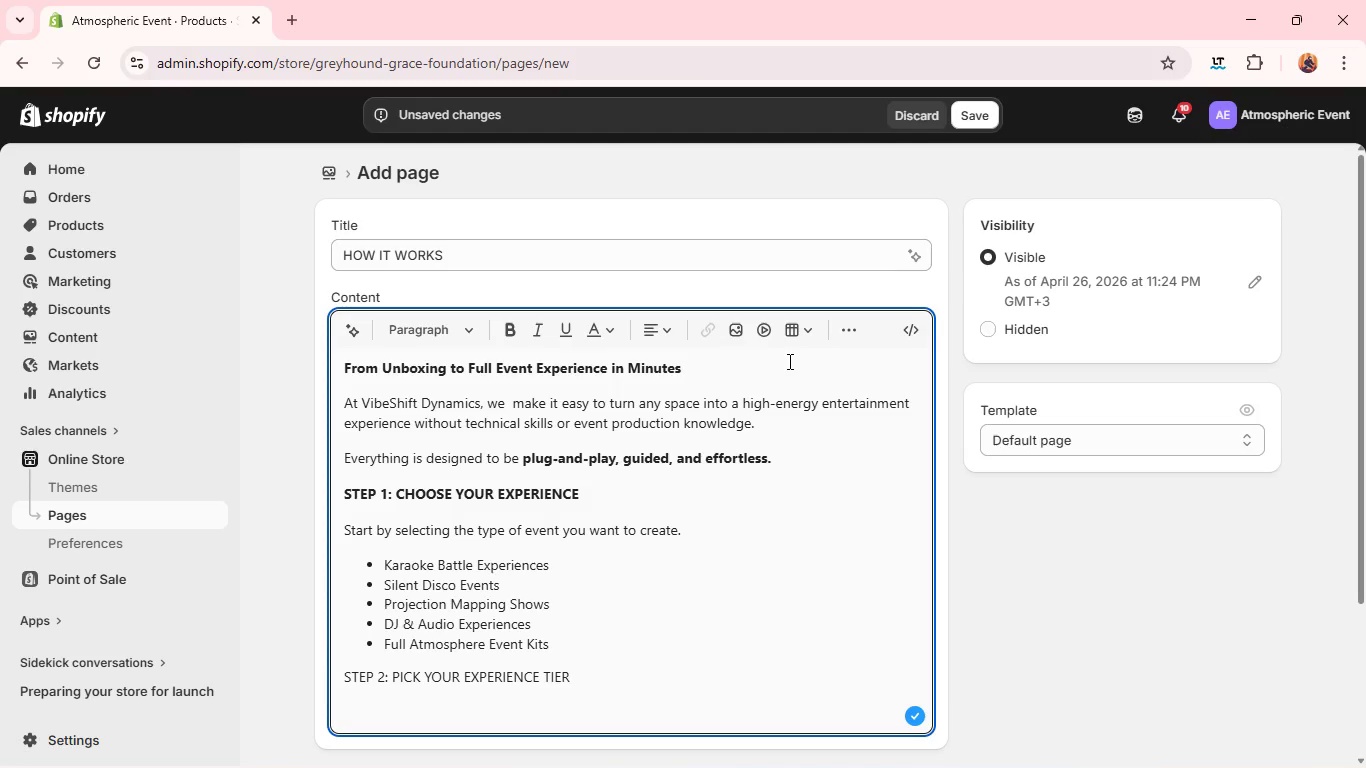 
type(Silver)
 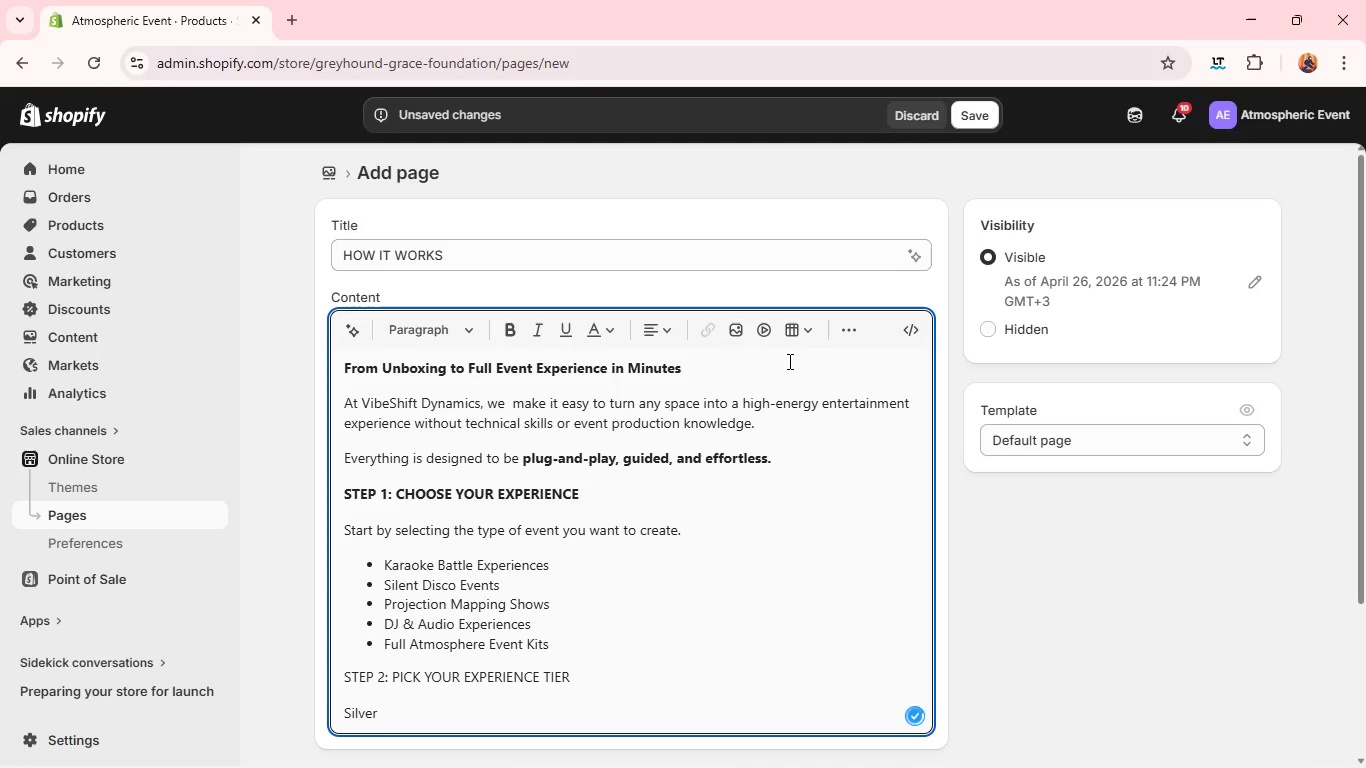 
key(Enter)
 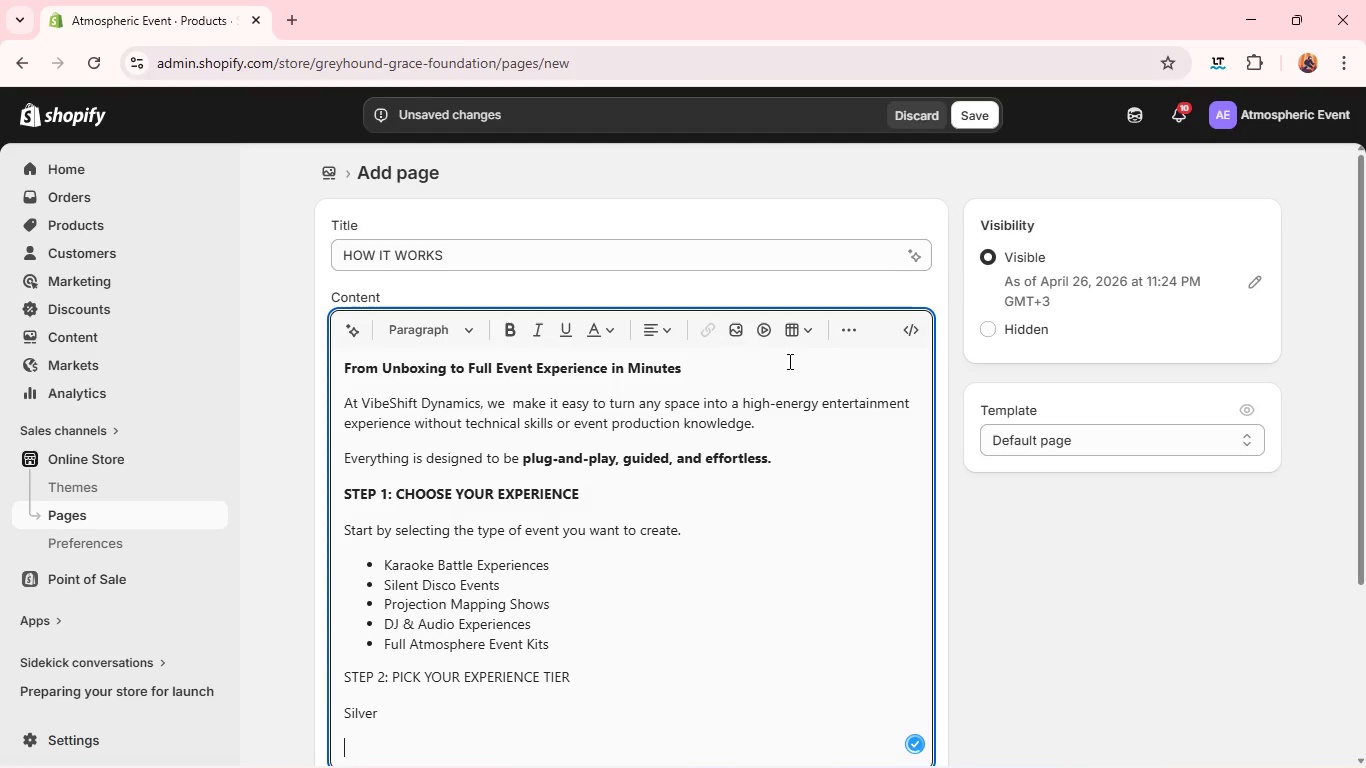 
type(Simple, essential setup for smaller gatherings)
 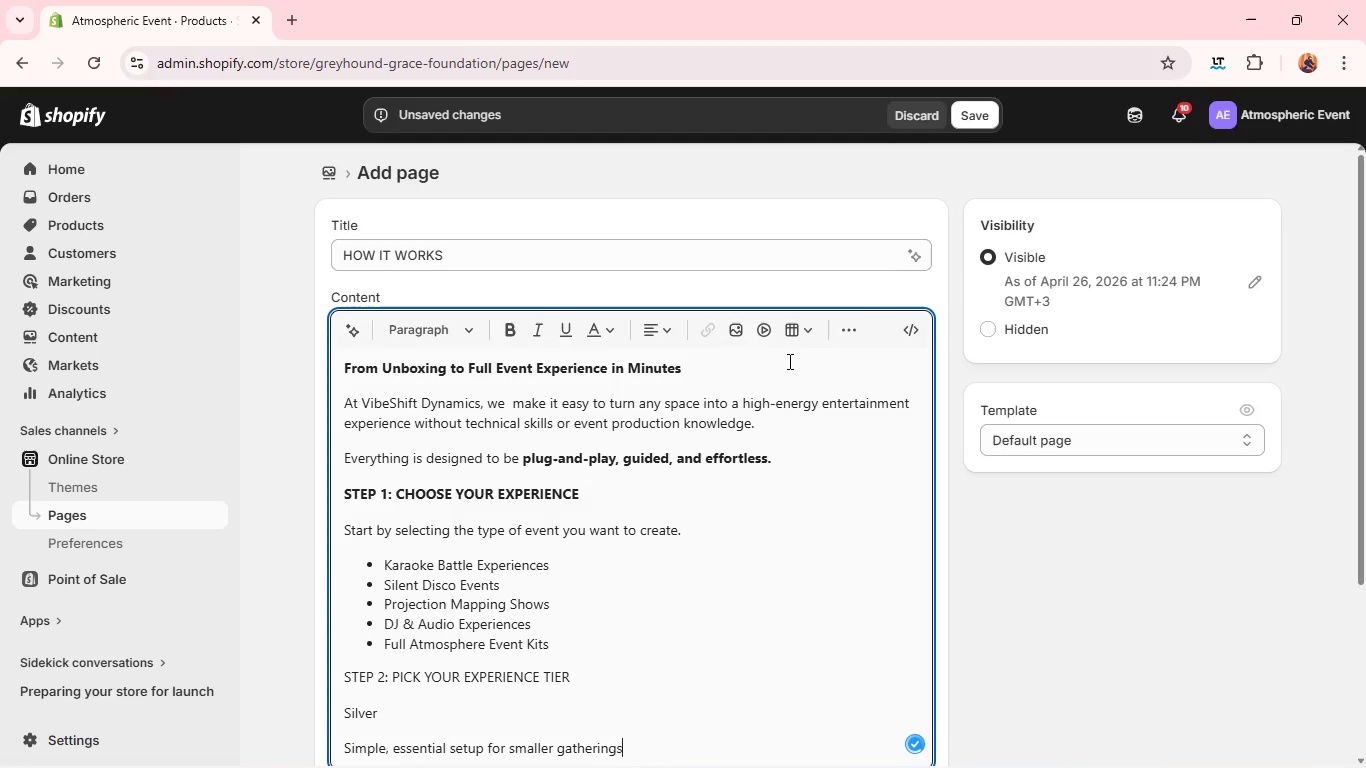 
key(Enter)
 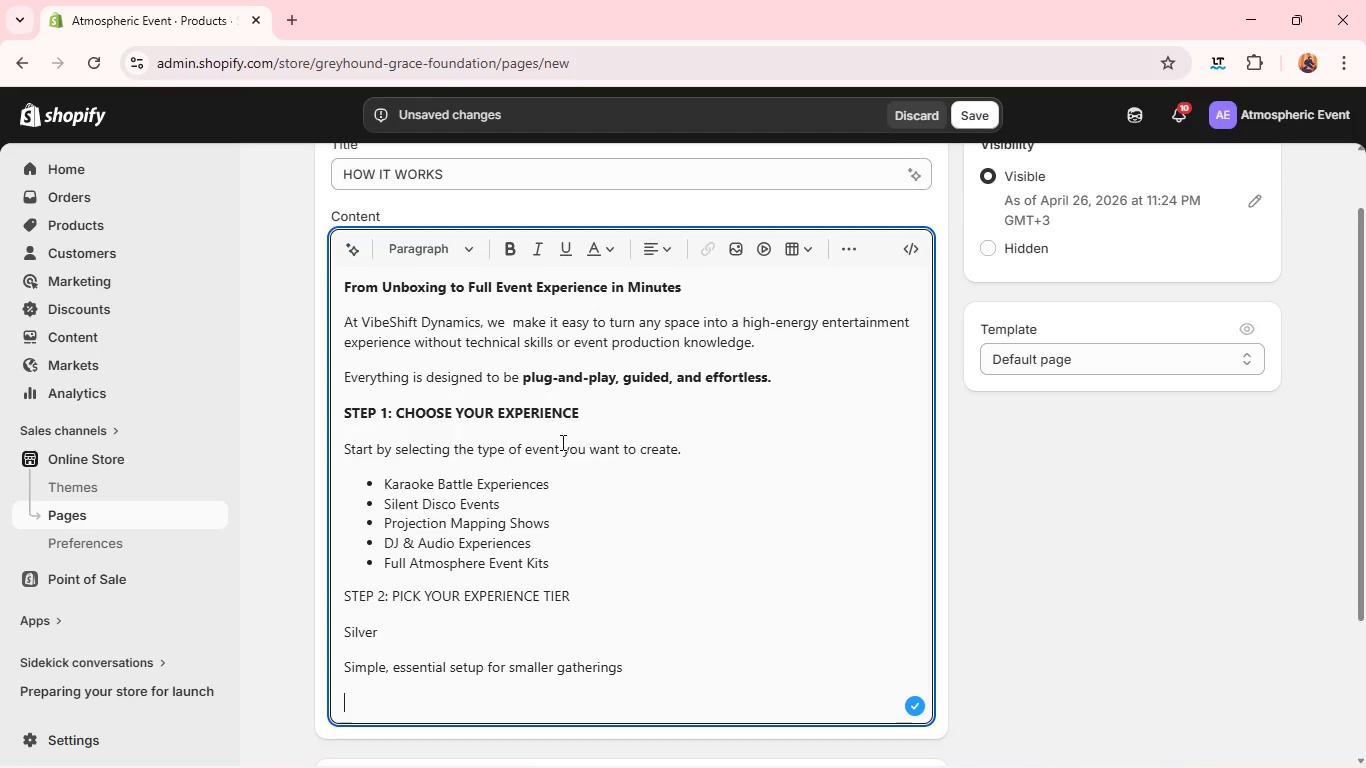 
double_click([495, 590])
 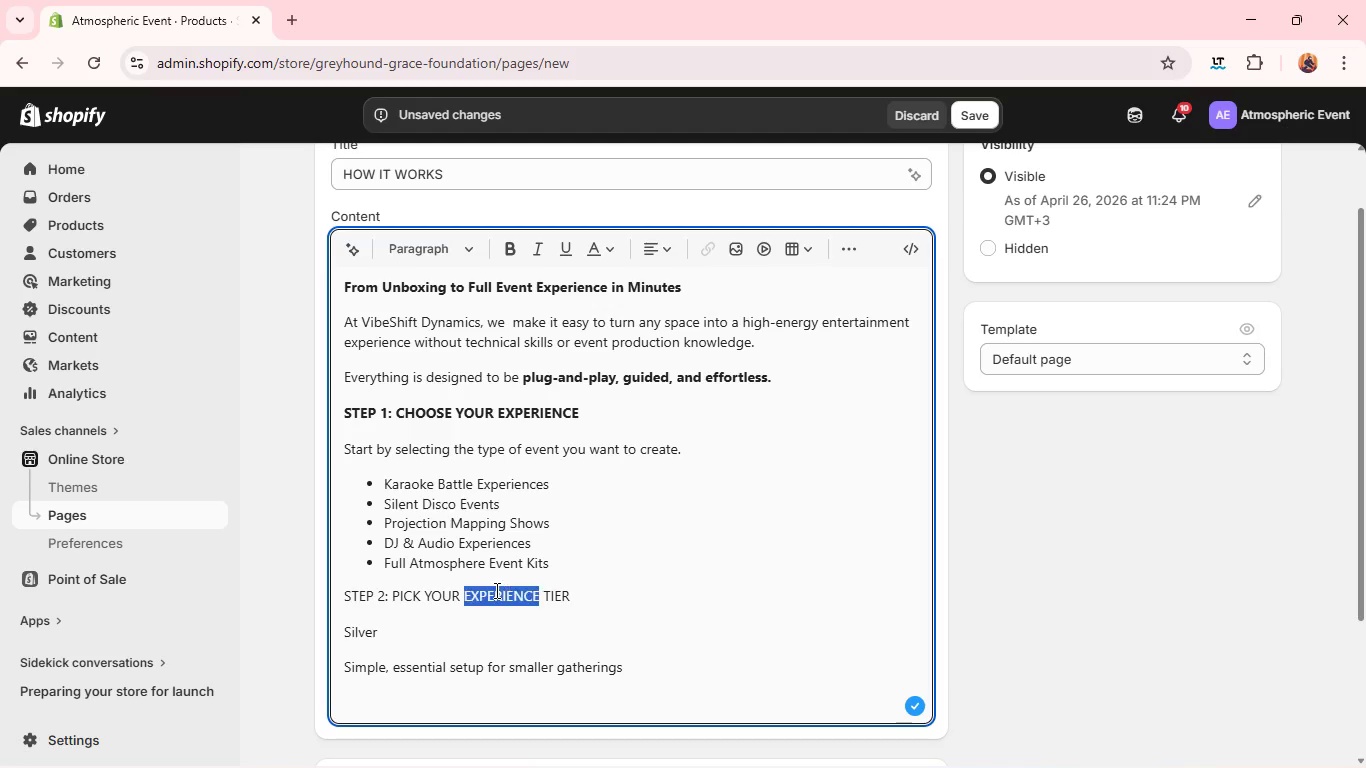 
triple_click([495, 590])
 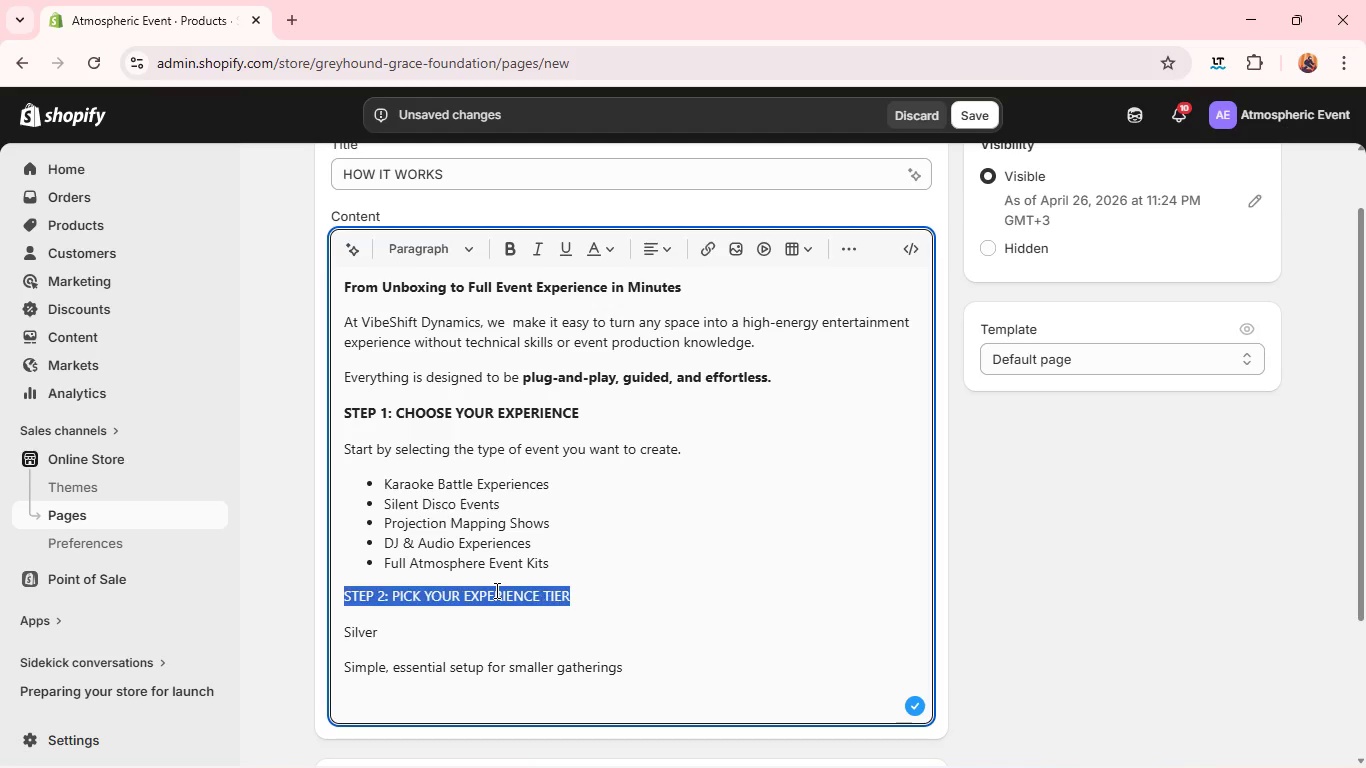 
triple_click([495, 590])
 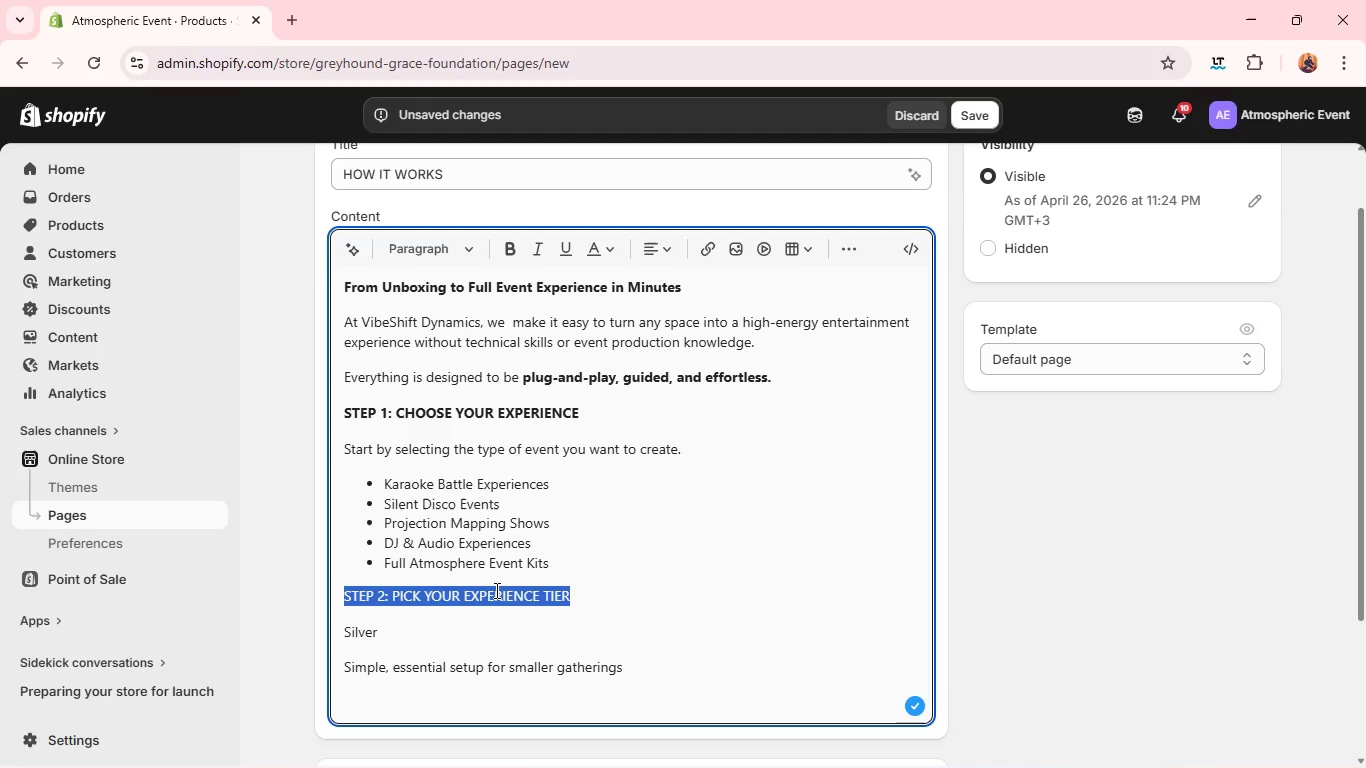 
key(Control+B)
 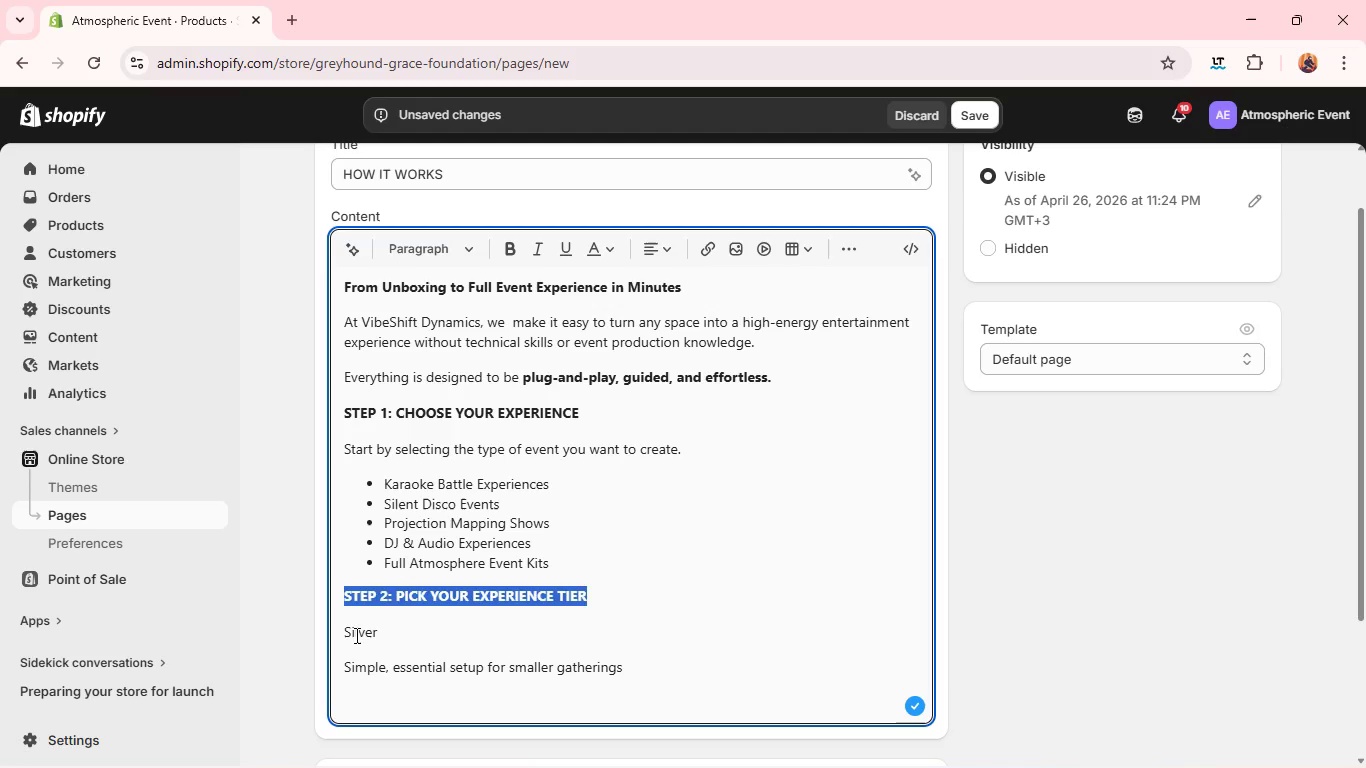 
double_click([355, 635])
 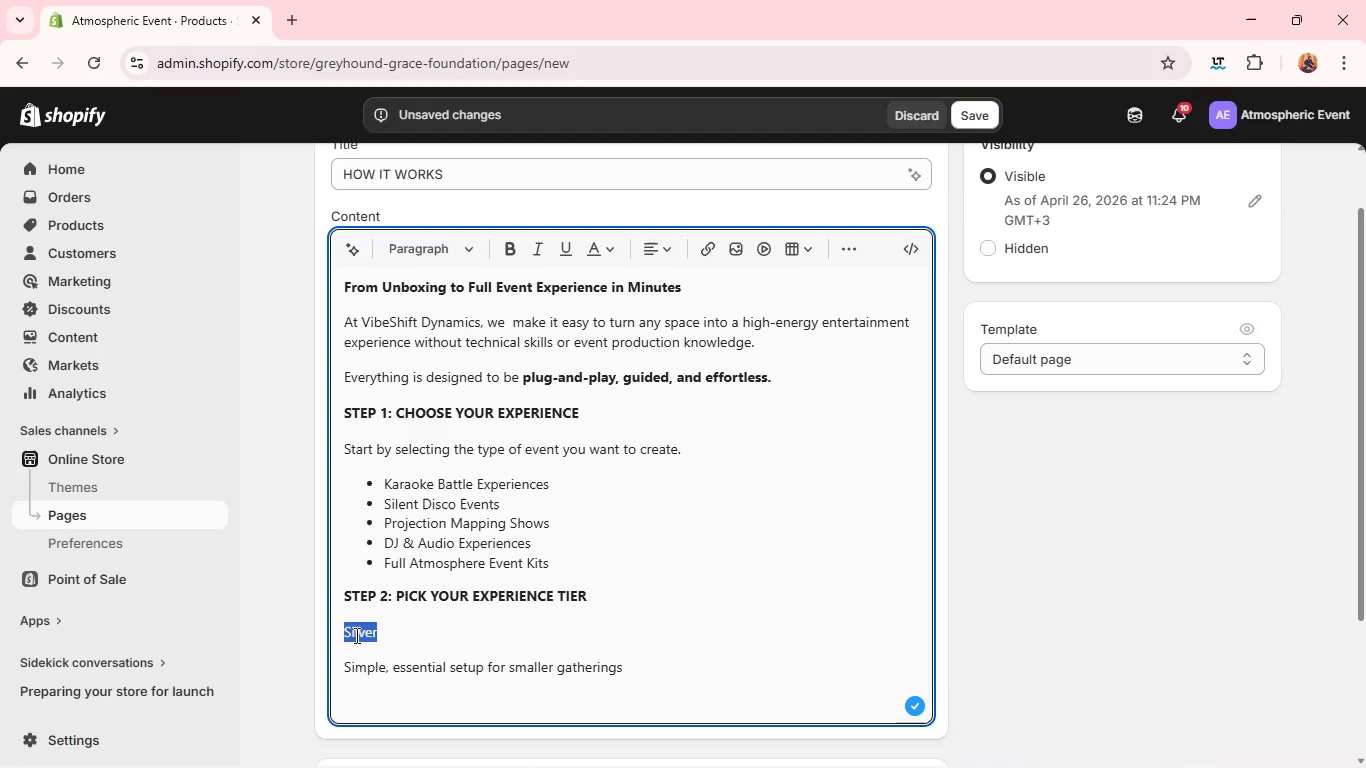 
triple_click([355, 635])
 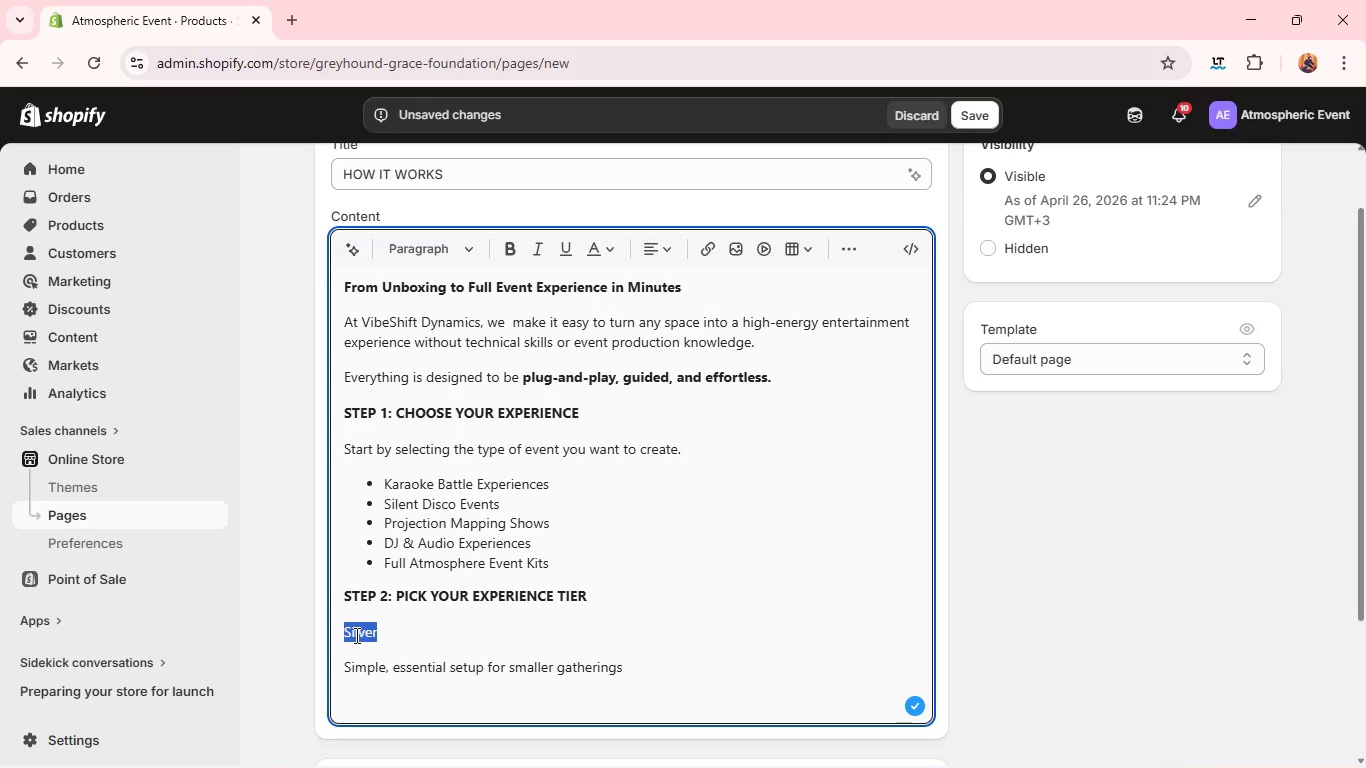 
key(Control+B)
 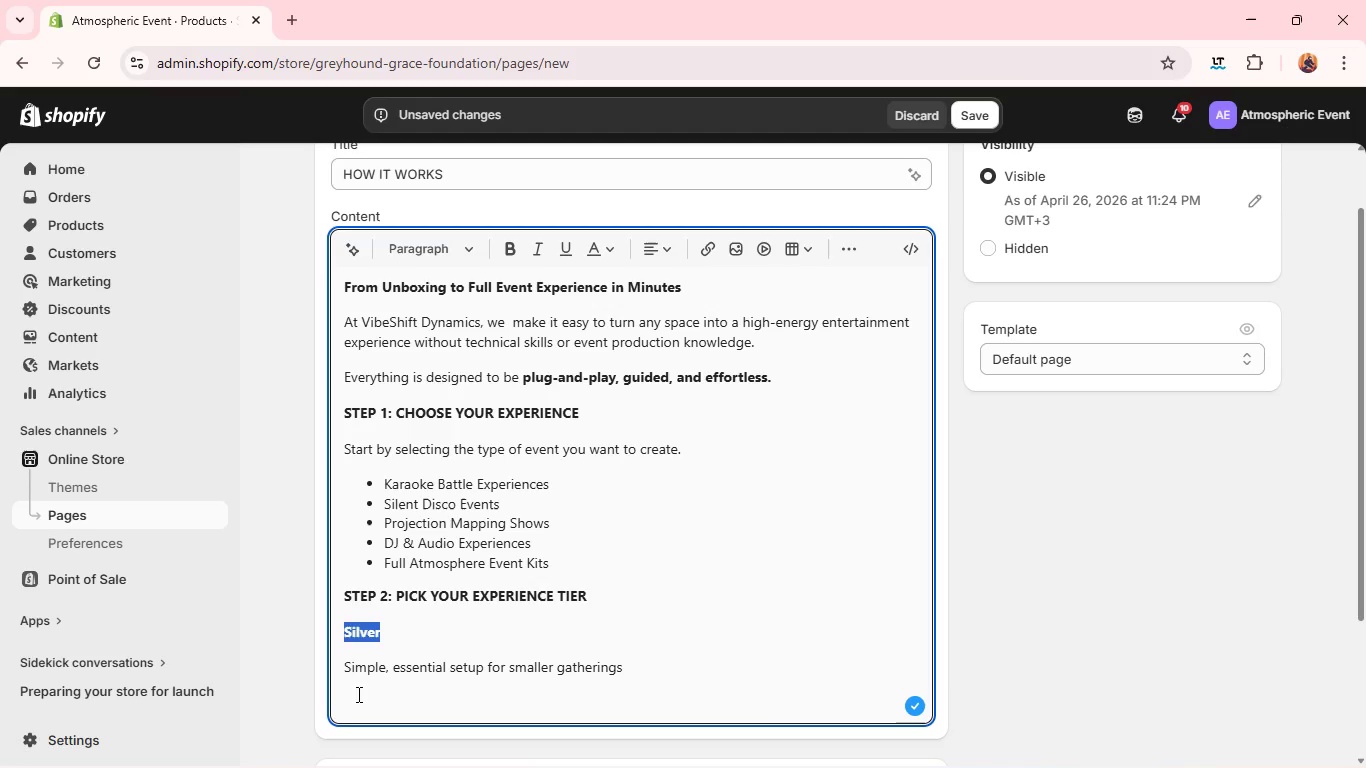 
left_click([357, 697])
 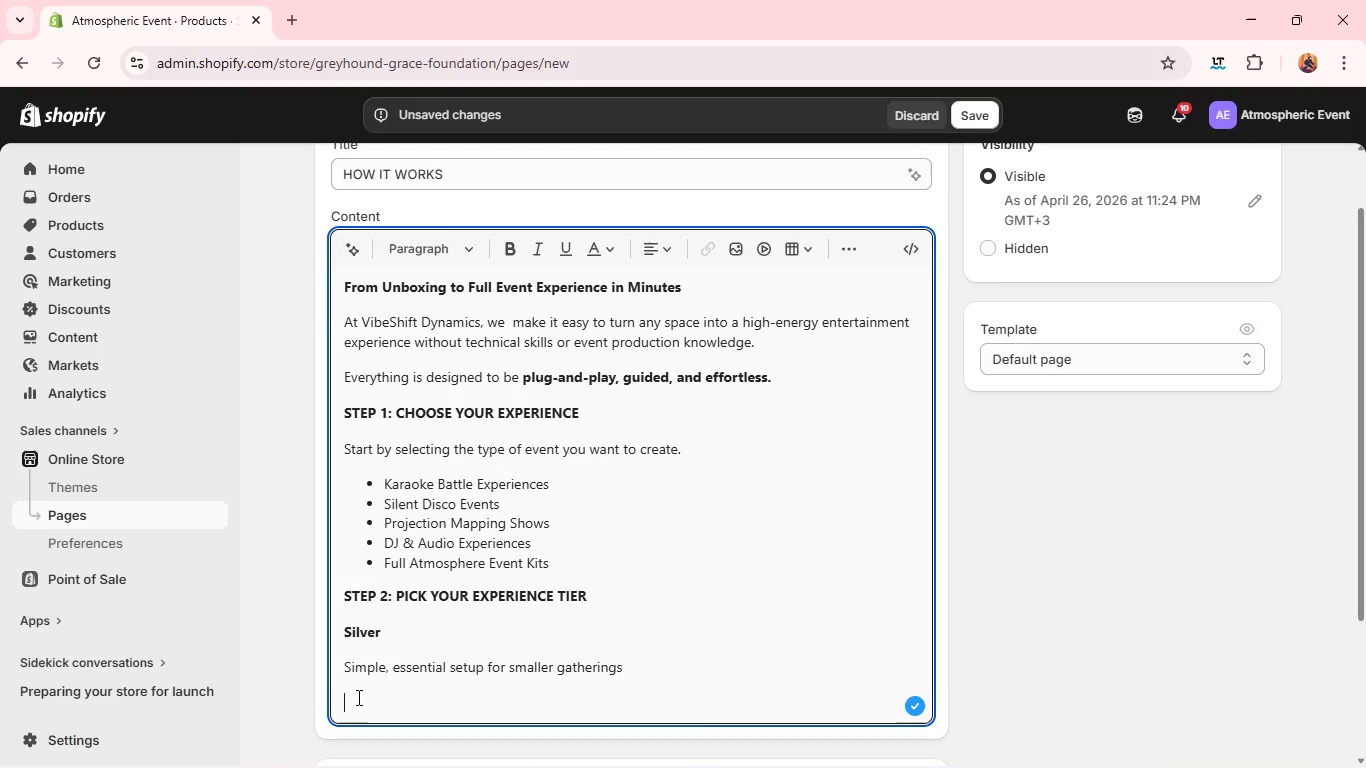 
type(Gold (Most Popular_)
key(Backspace)
type())
 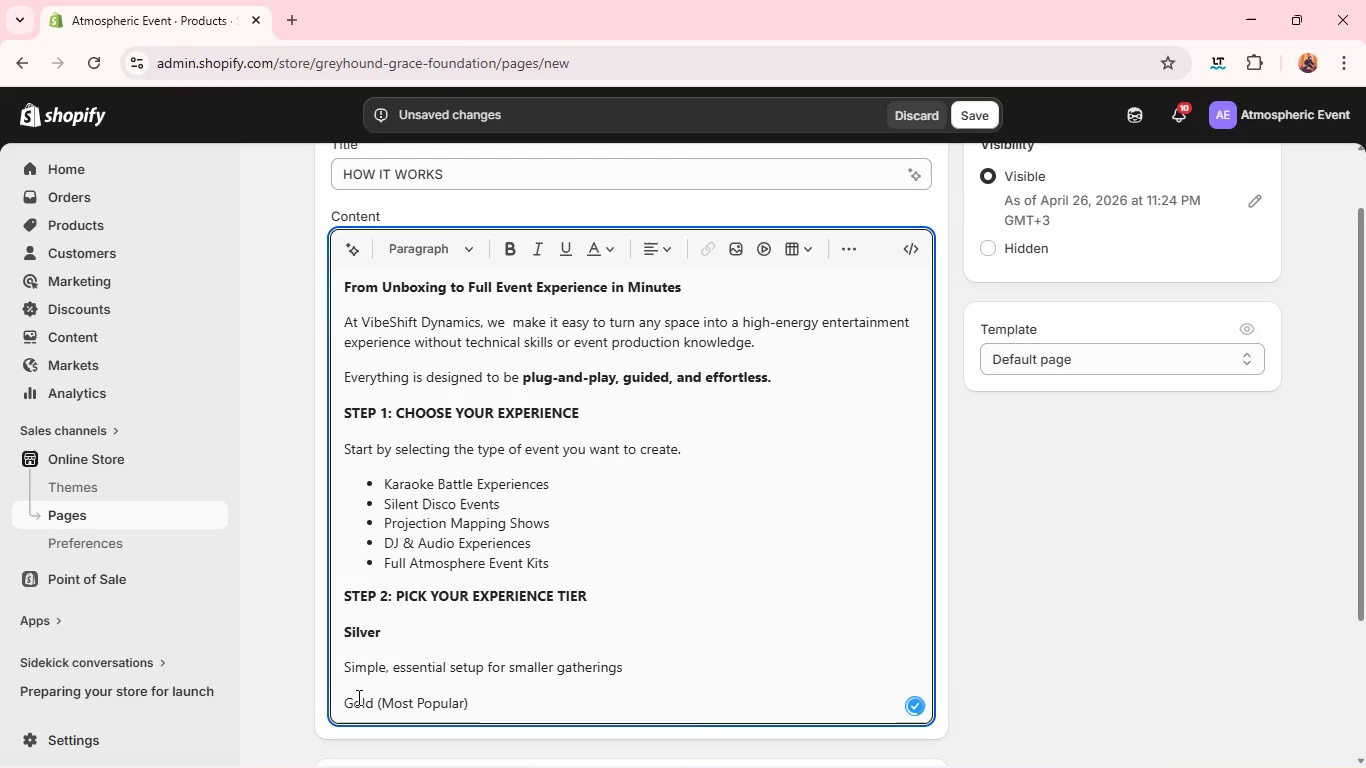 
key(Enter)
 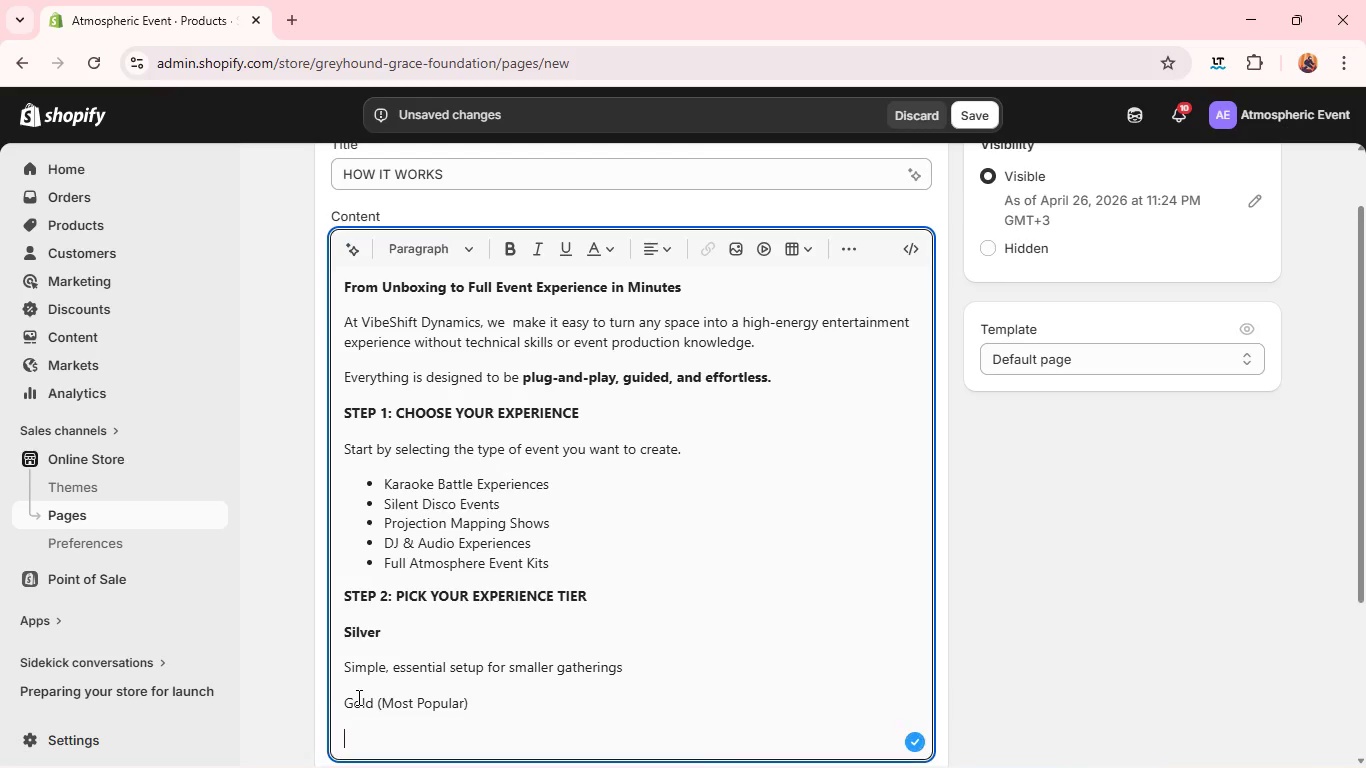 
type(Balanced perfr)
key(Backspace)
type(ormance and experience quality recommended for most users)
 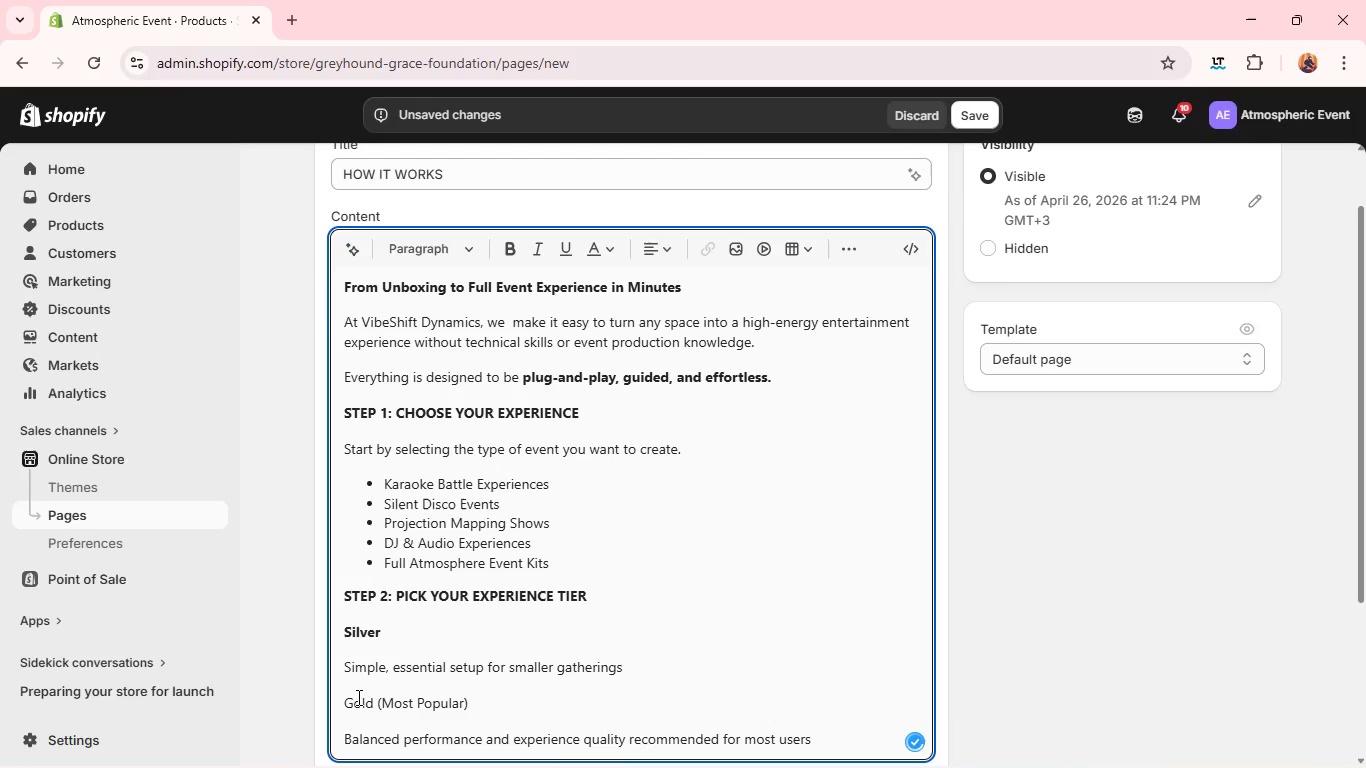 
key(Enter)
 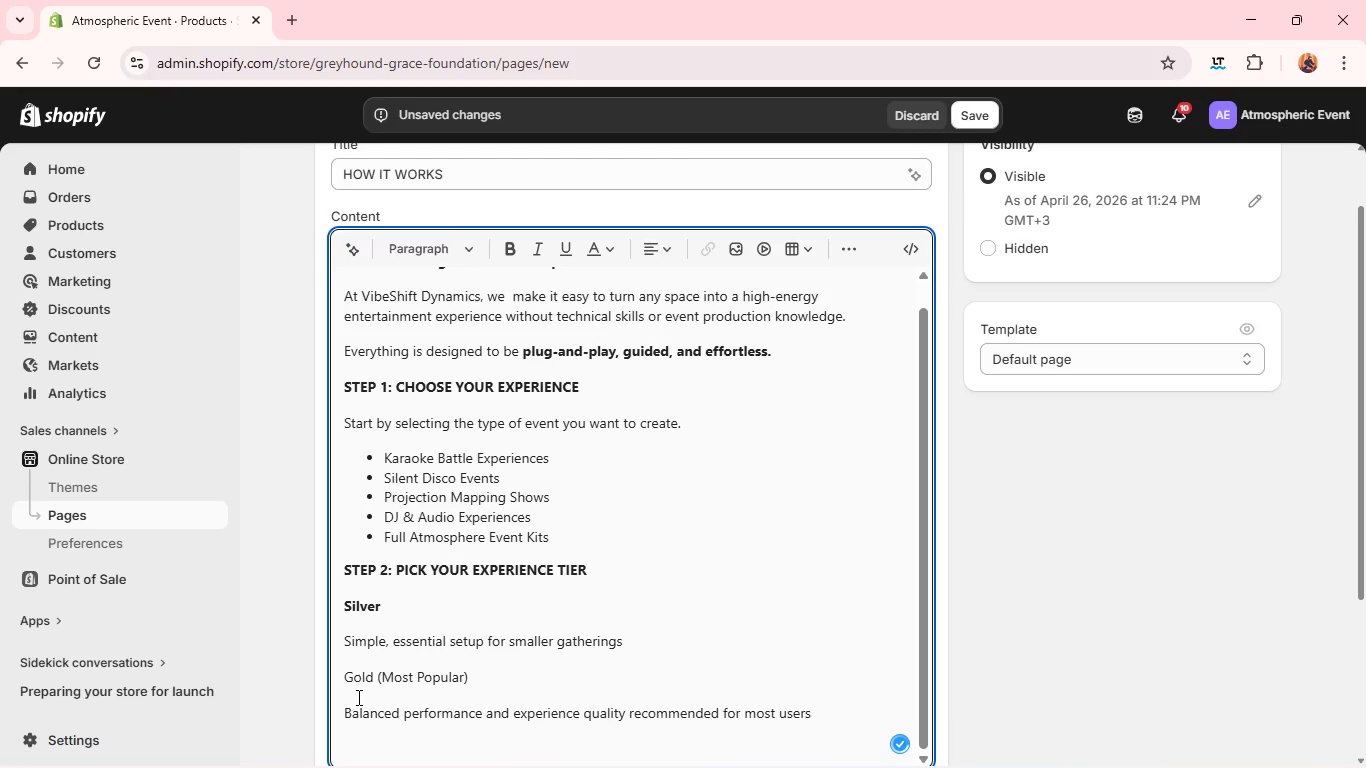 
type(Pla)
 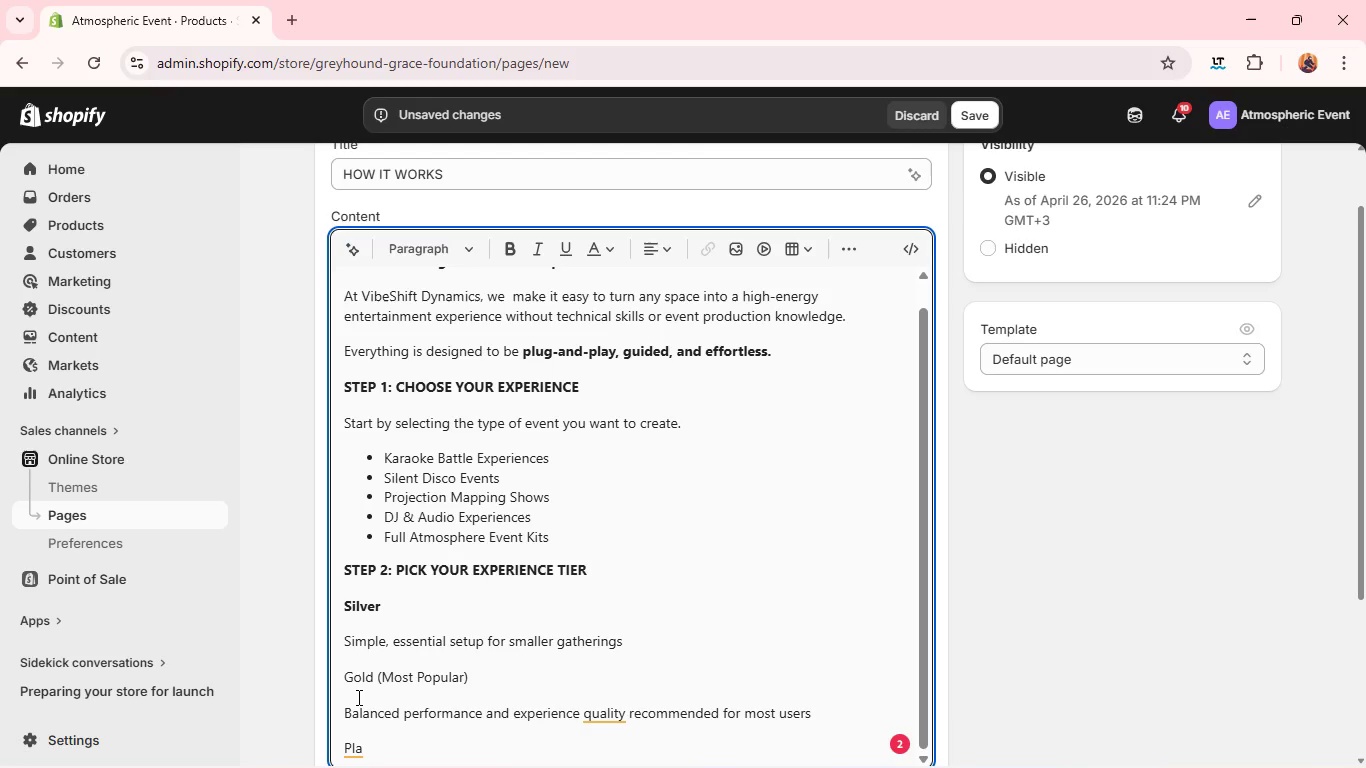 
type(tinum)
 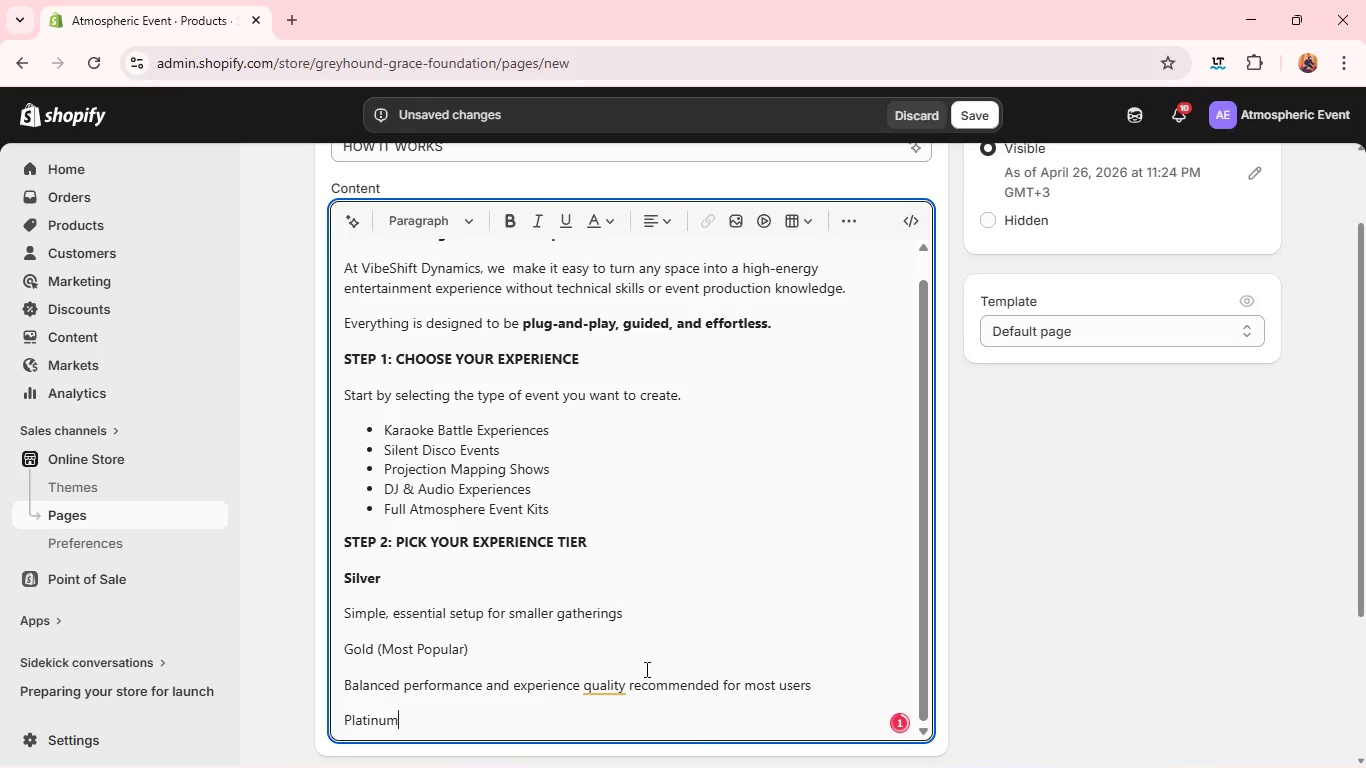 
left_click([590, 680])
 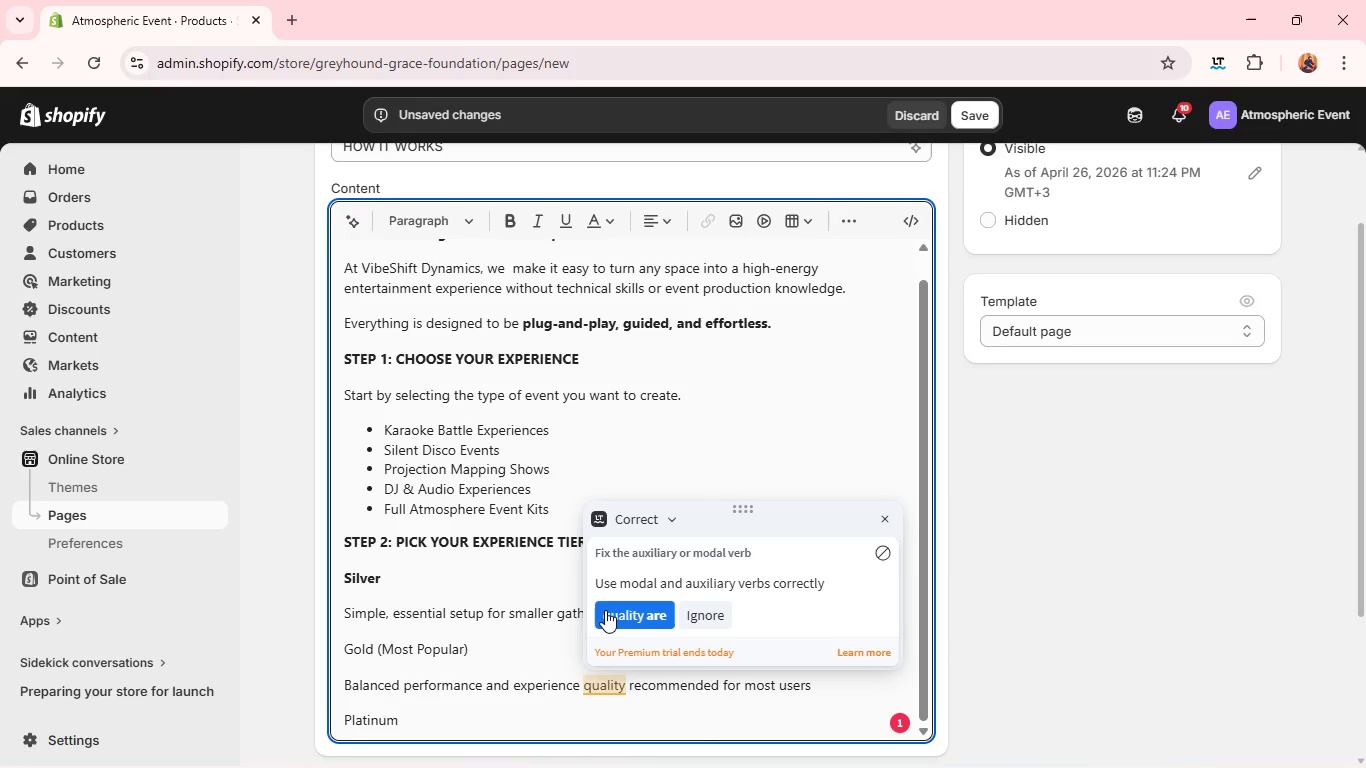 
left_click([605, 610])
 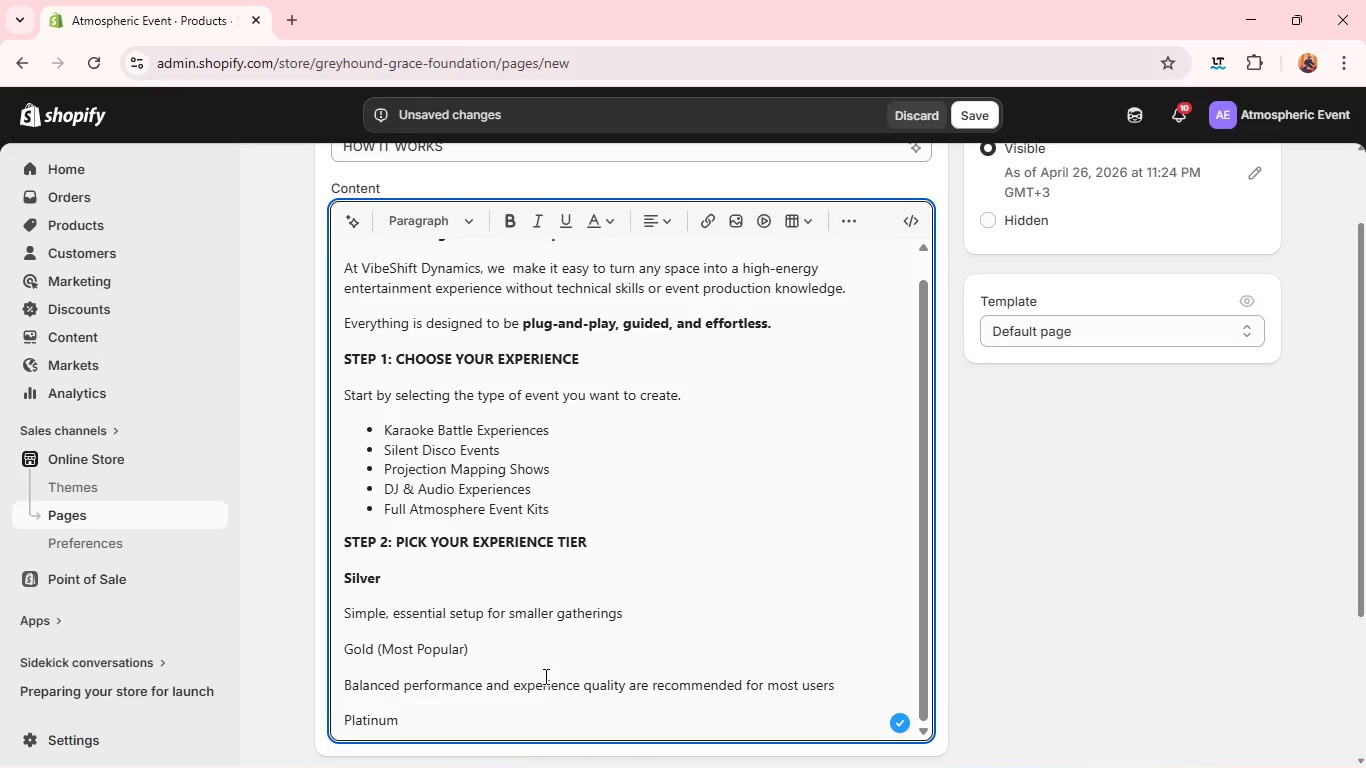 
left_click([543, 723])
 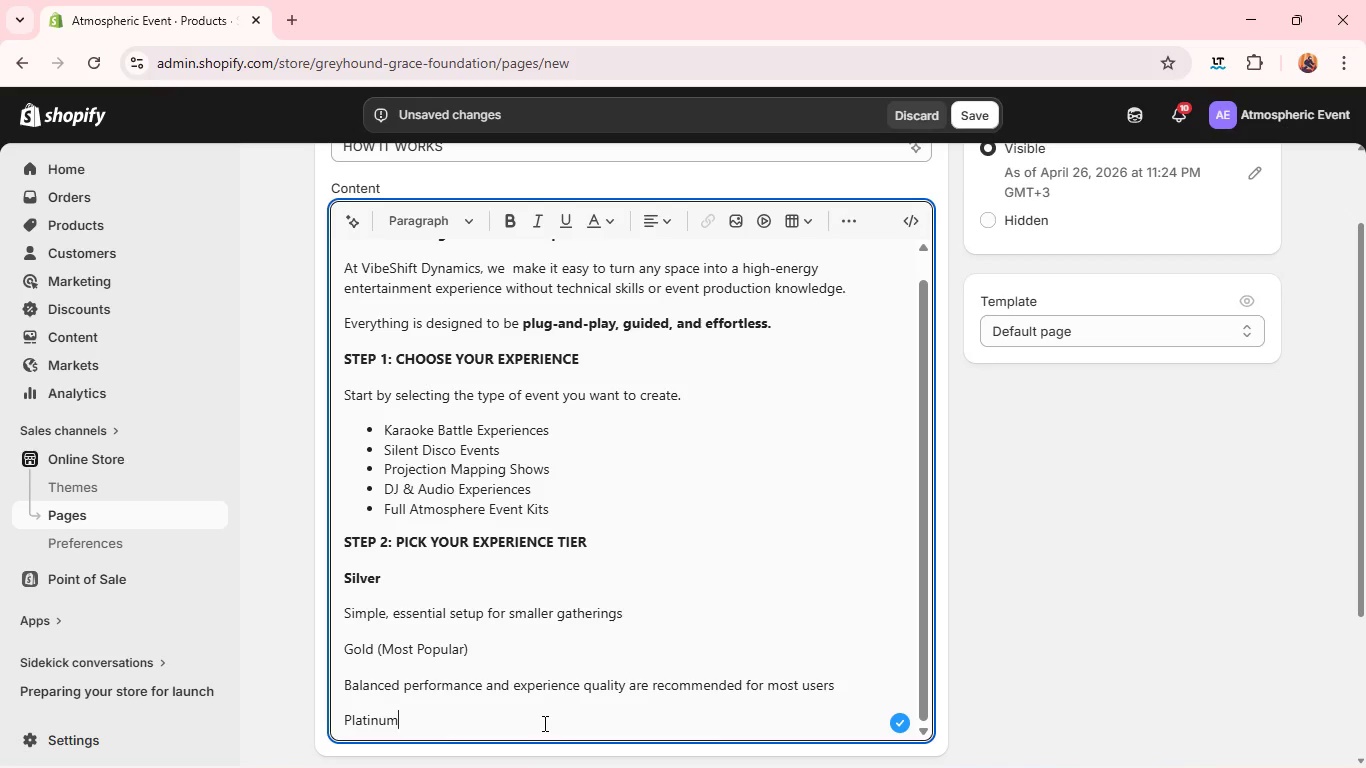 
wait(23.98)
 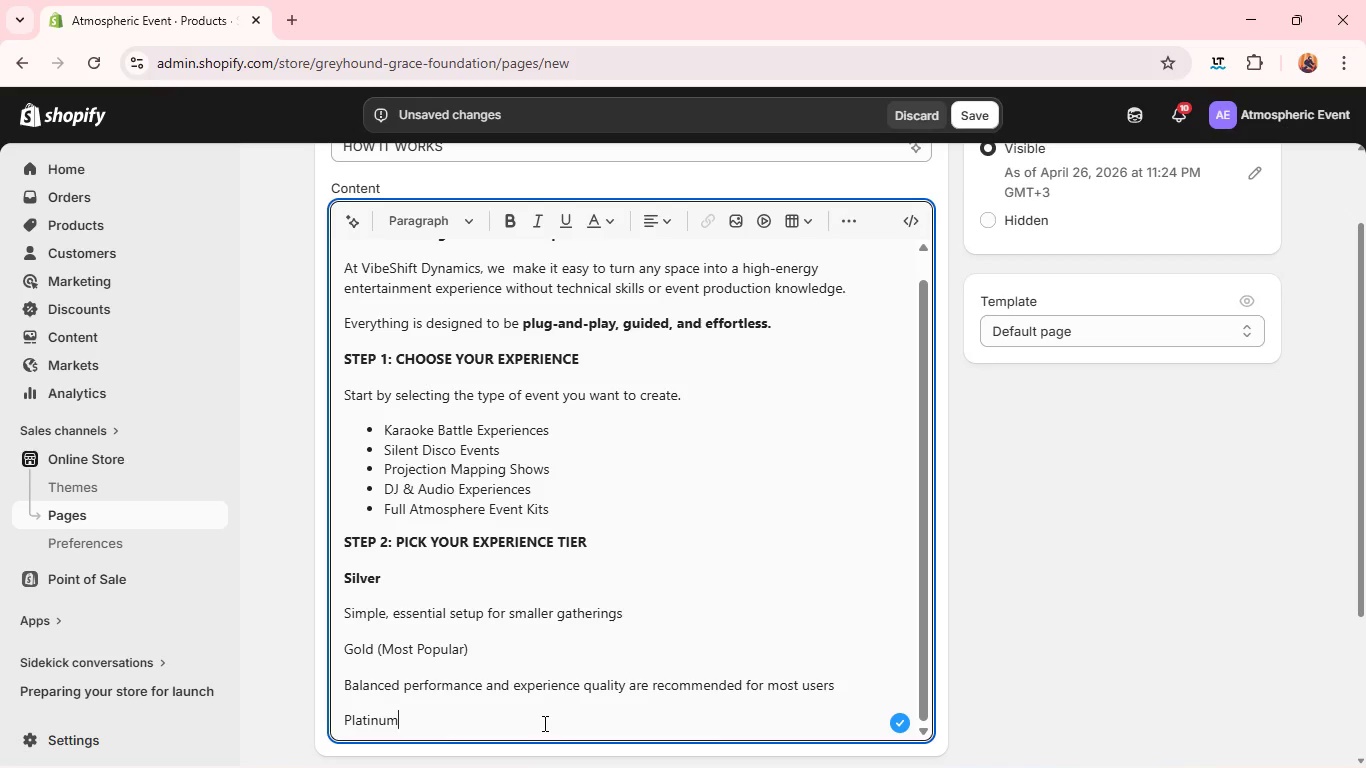 
left_click([543, 723])
 